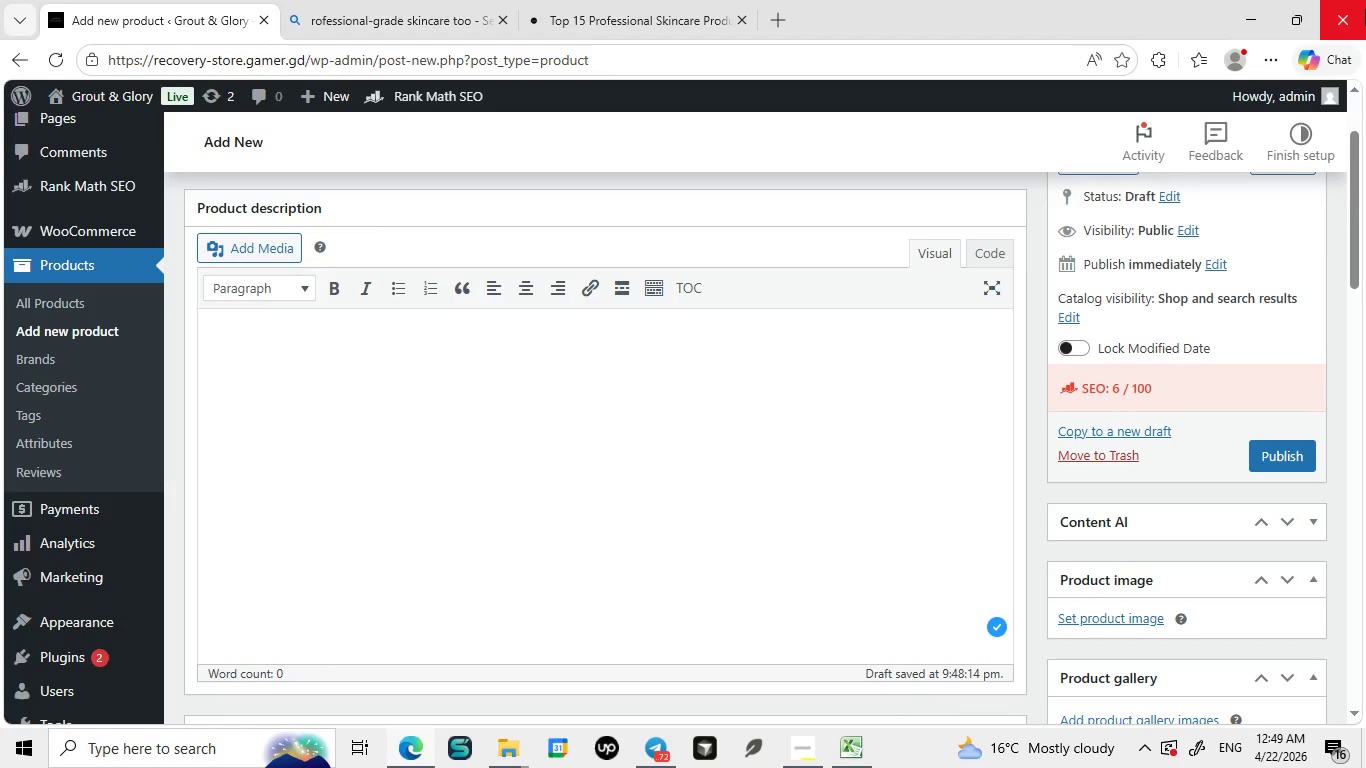 
wait(86.89)
 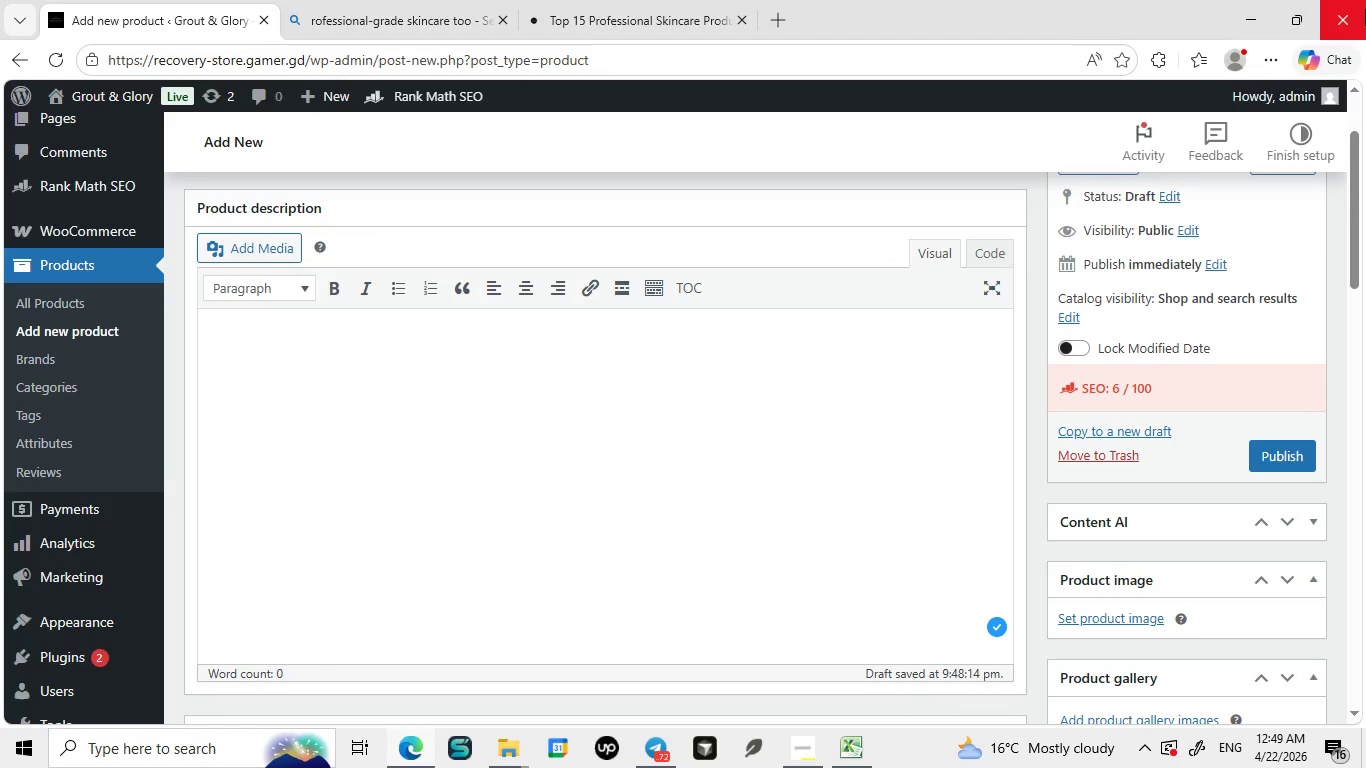 
key(CapsLock)
 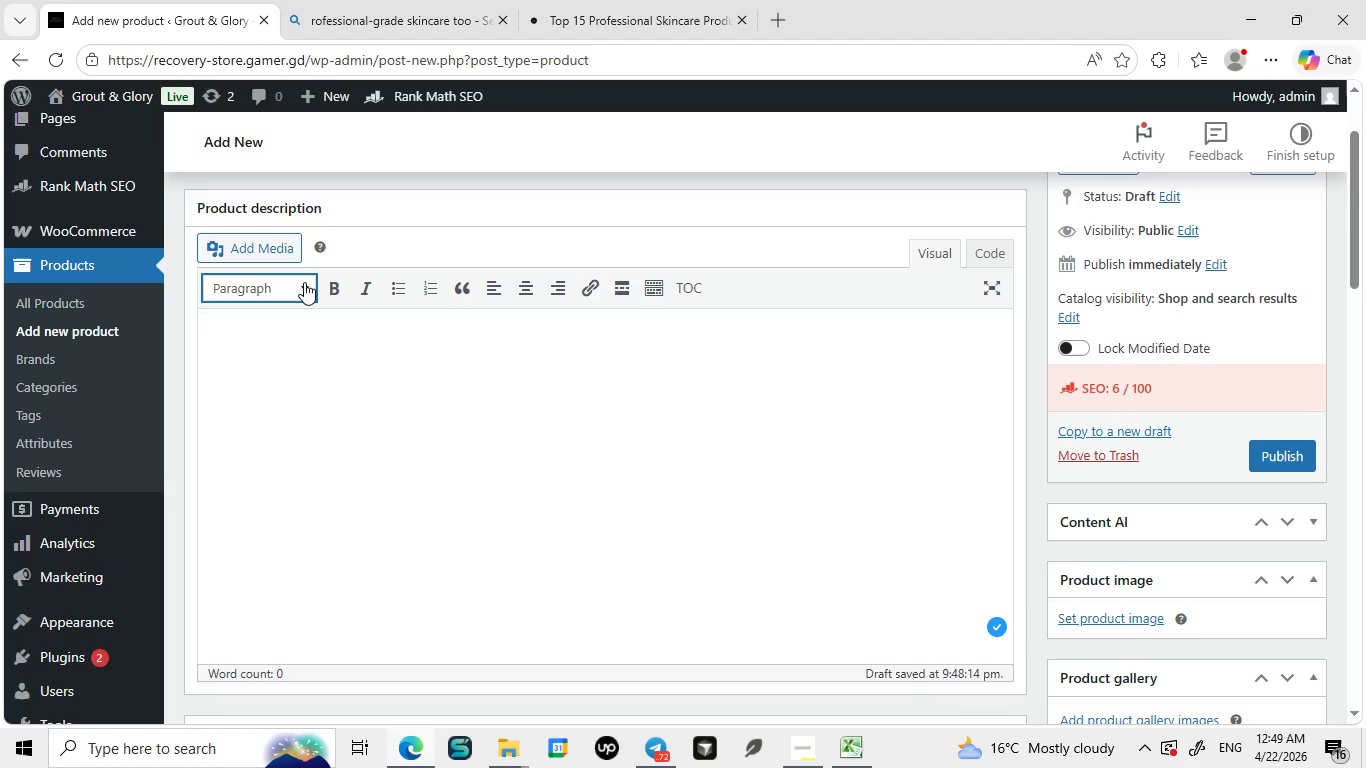 
left_click([304, 282])
 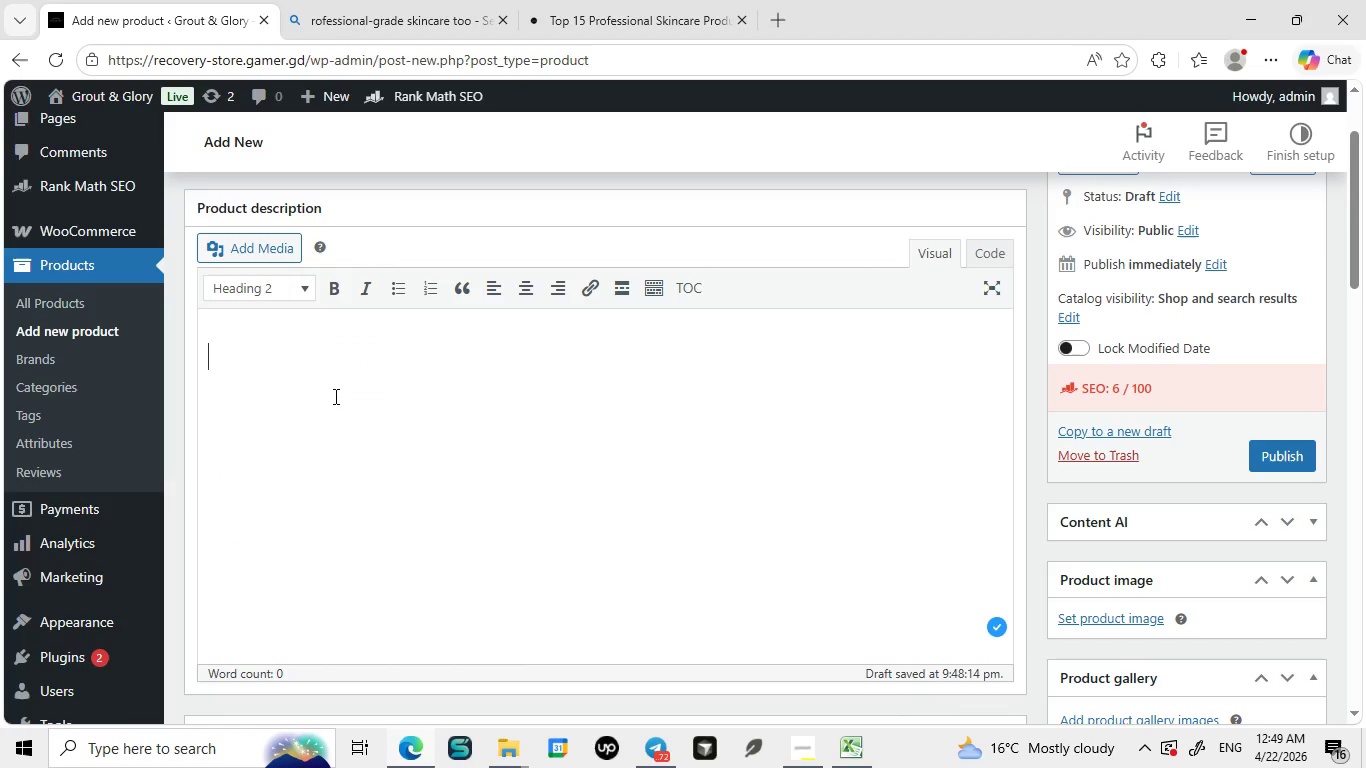 
left_click([334, 396])
 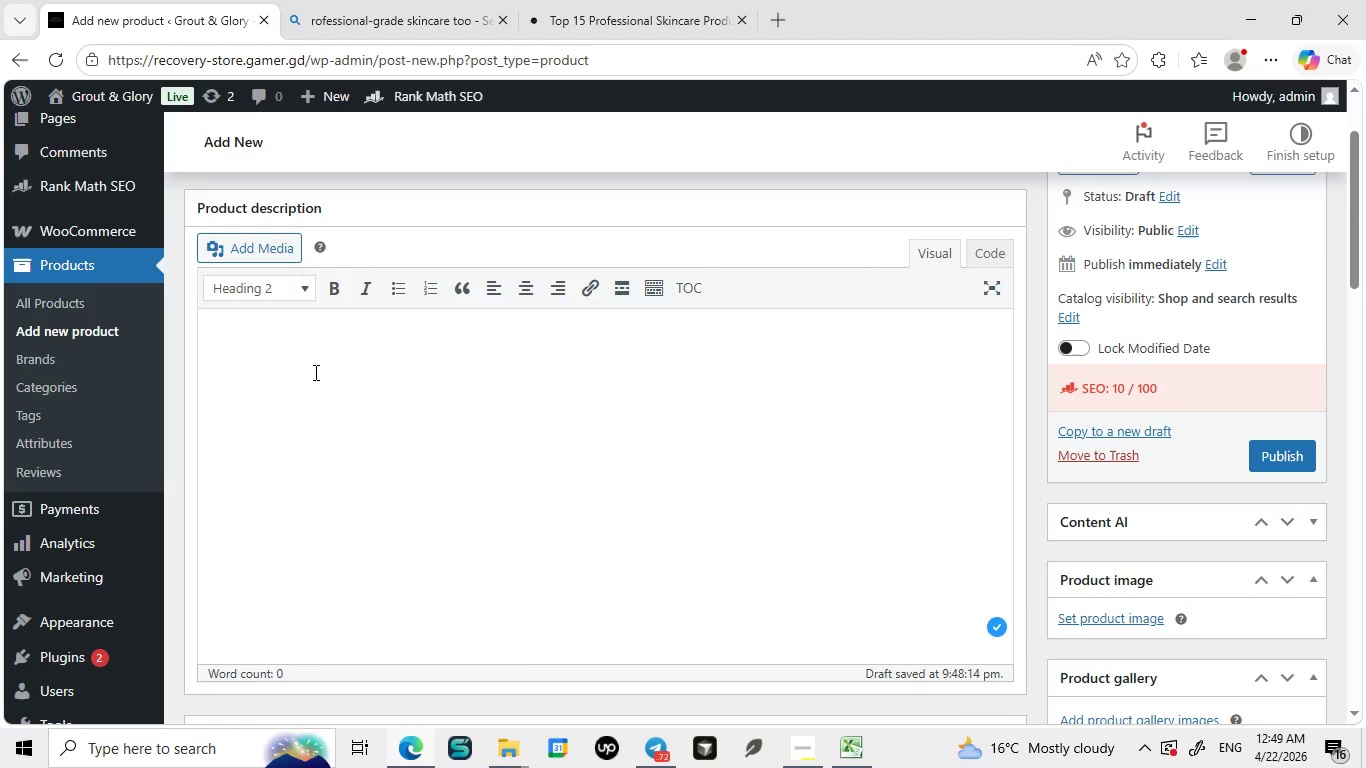 
type(High)
 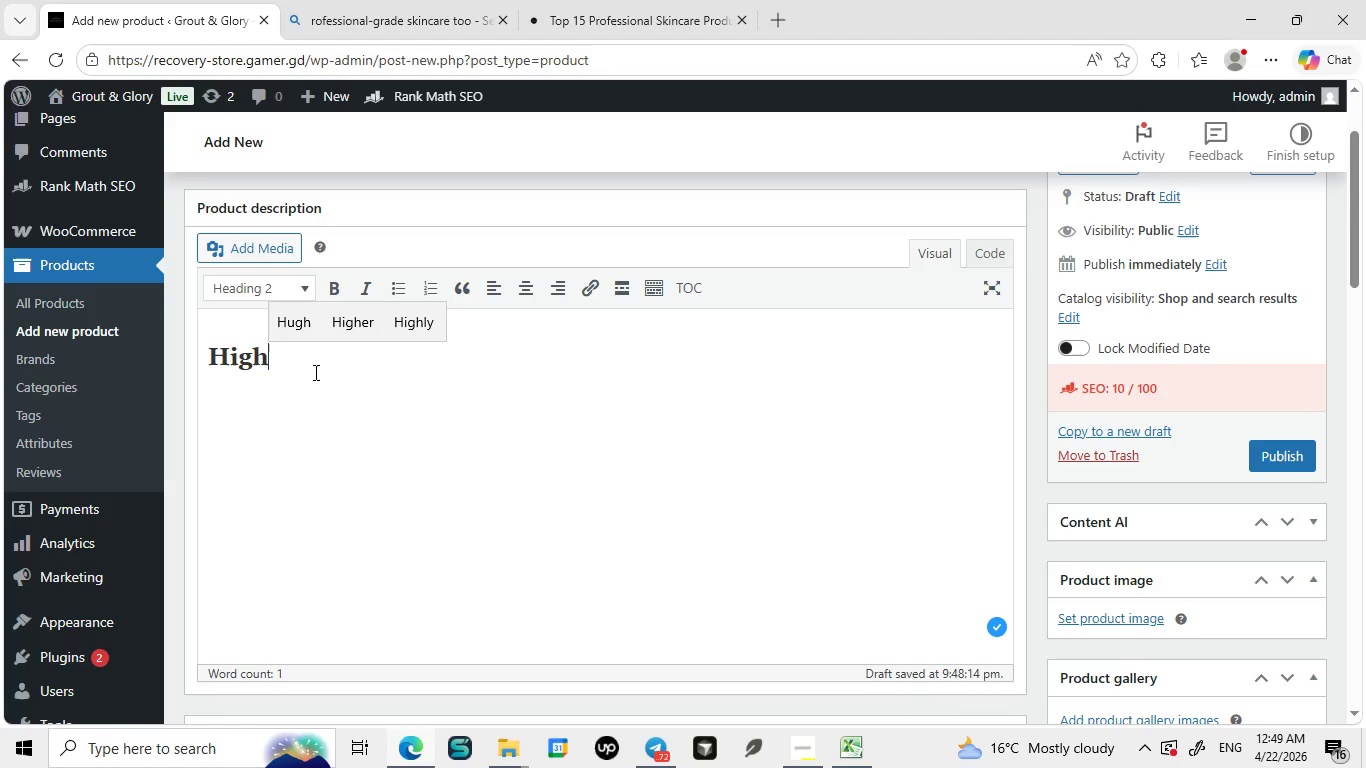 
wait(6.39)
 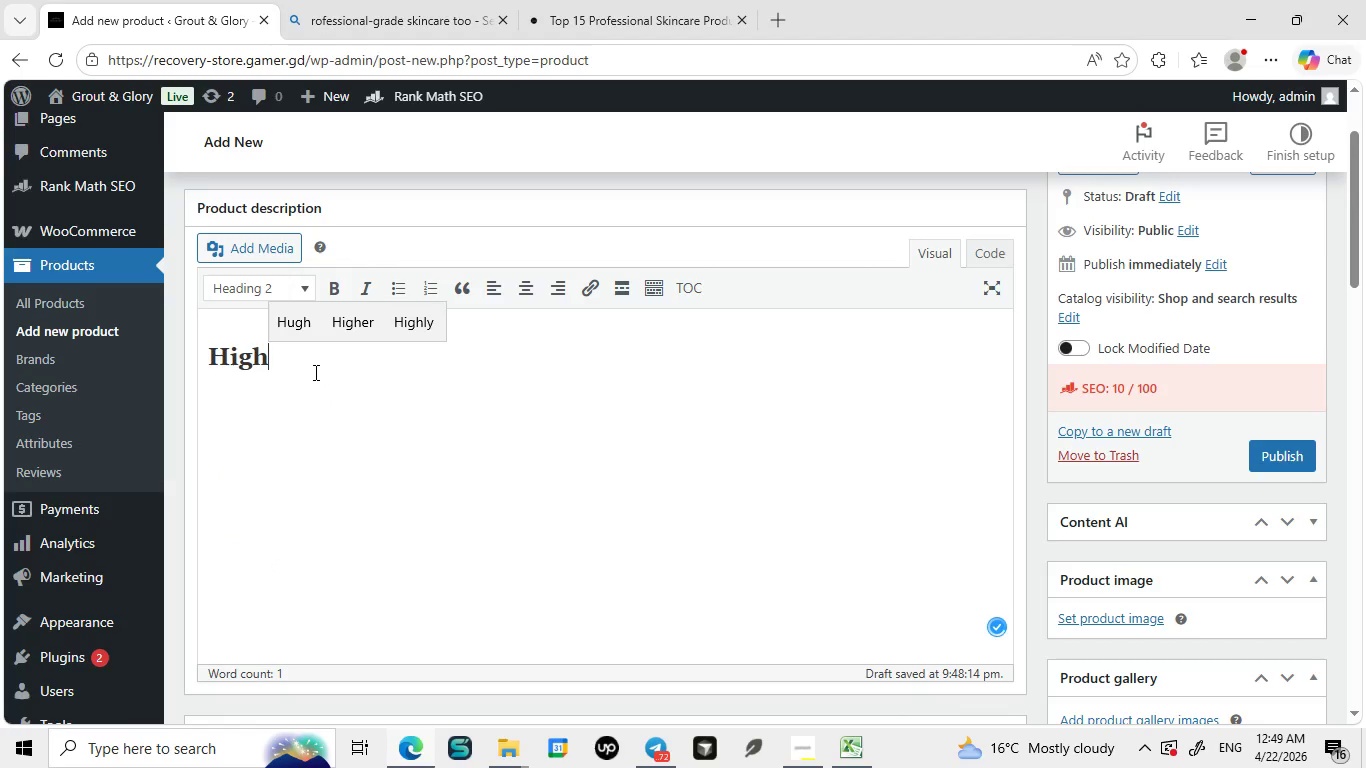 
key(Space)
 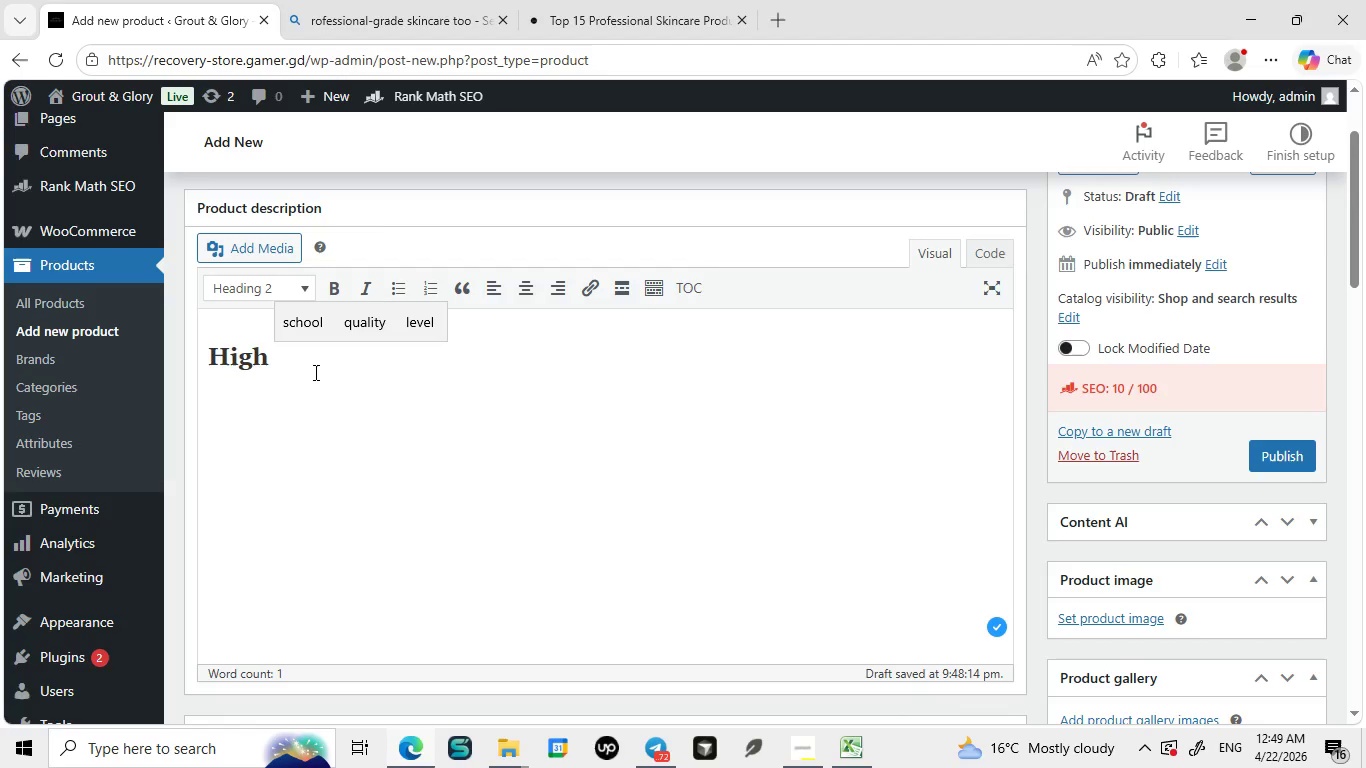 
wait(8.11)
 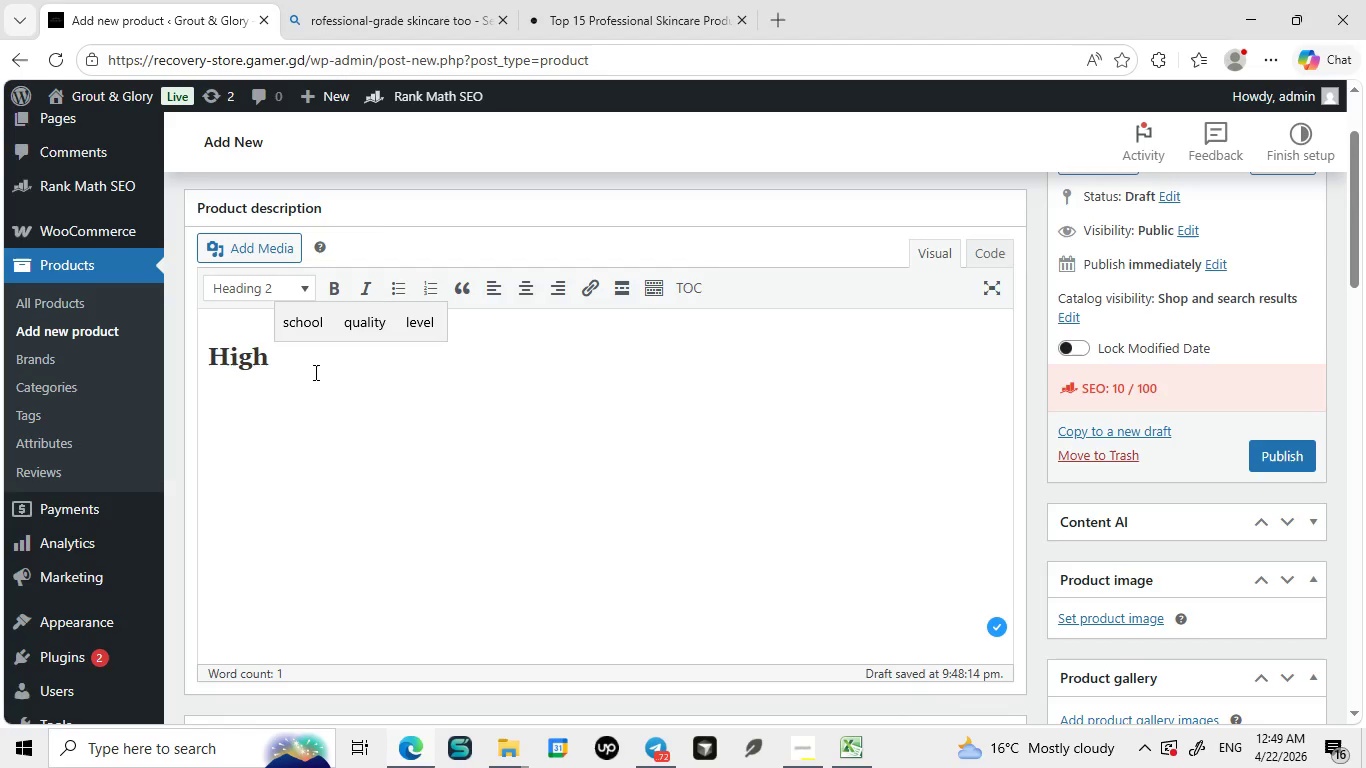 
type(F requency)
 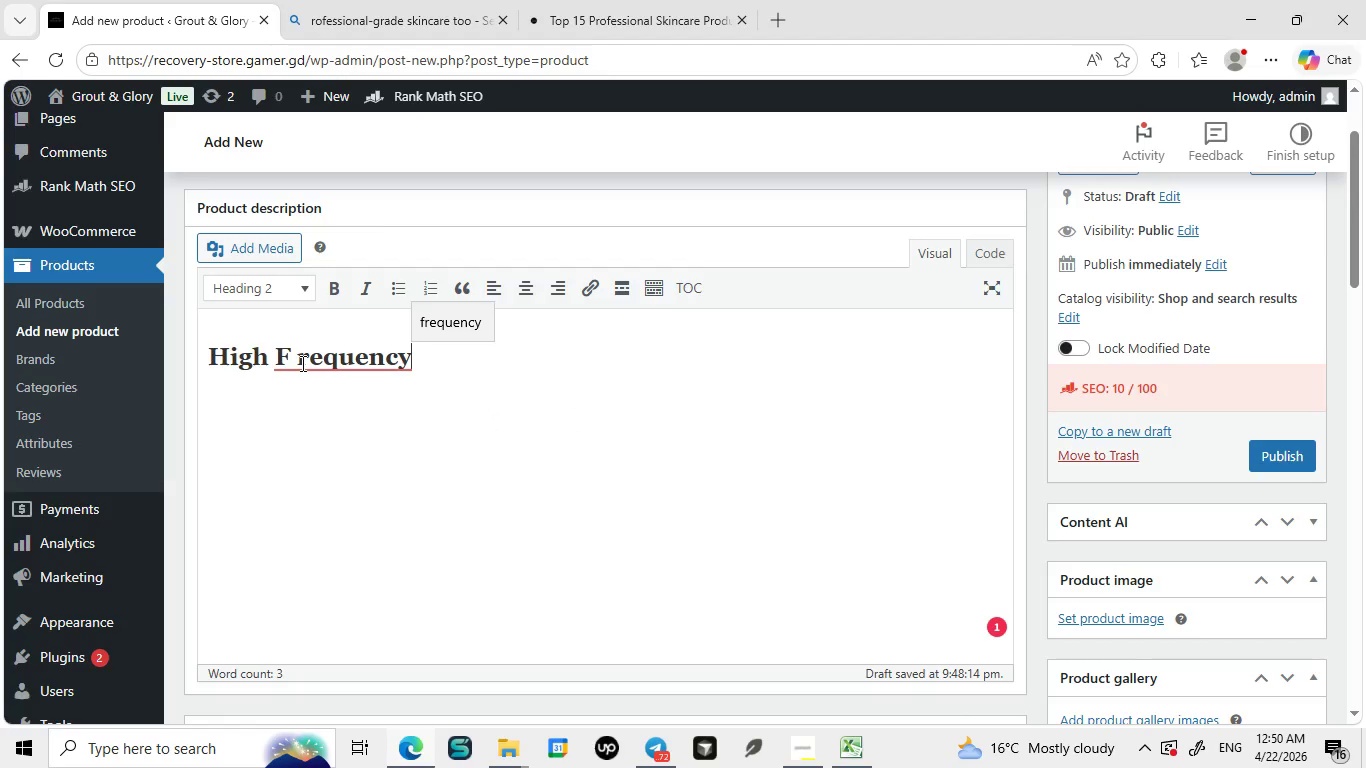 
left_click([301, 363])
 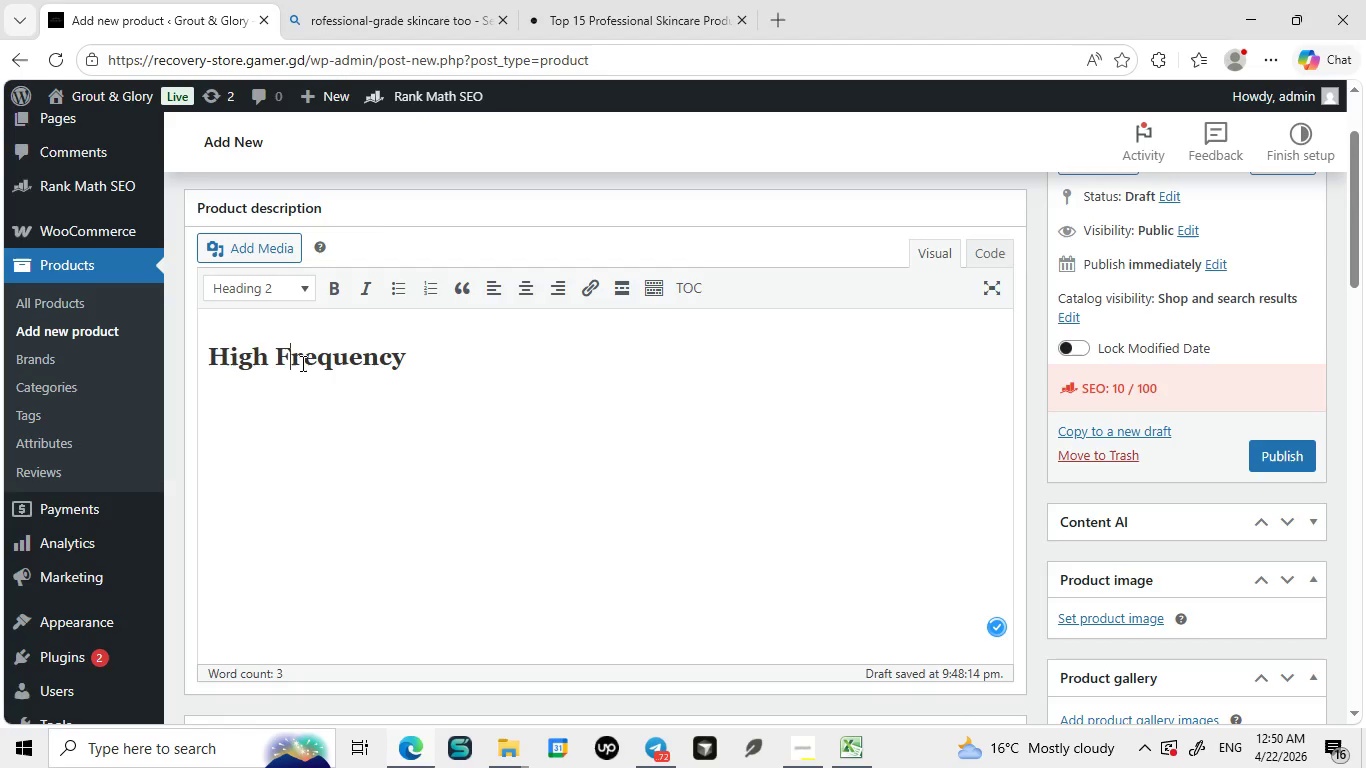 
key(Backspace)
 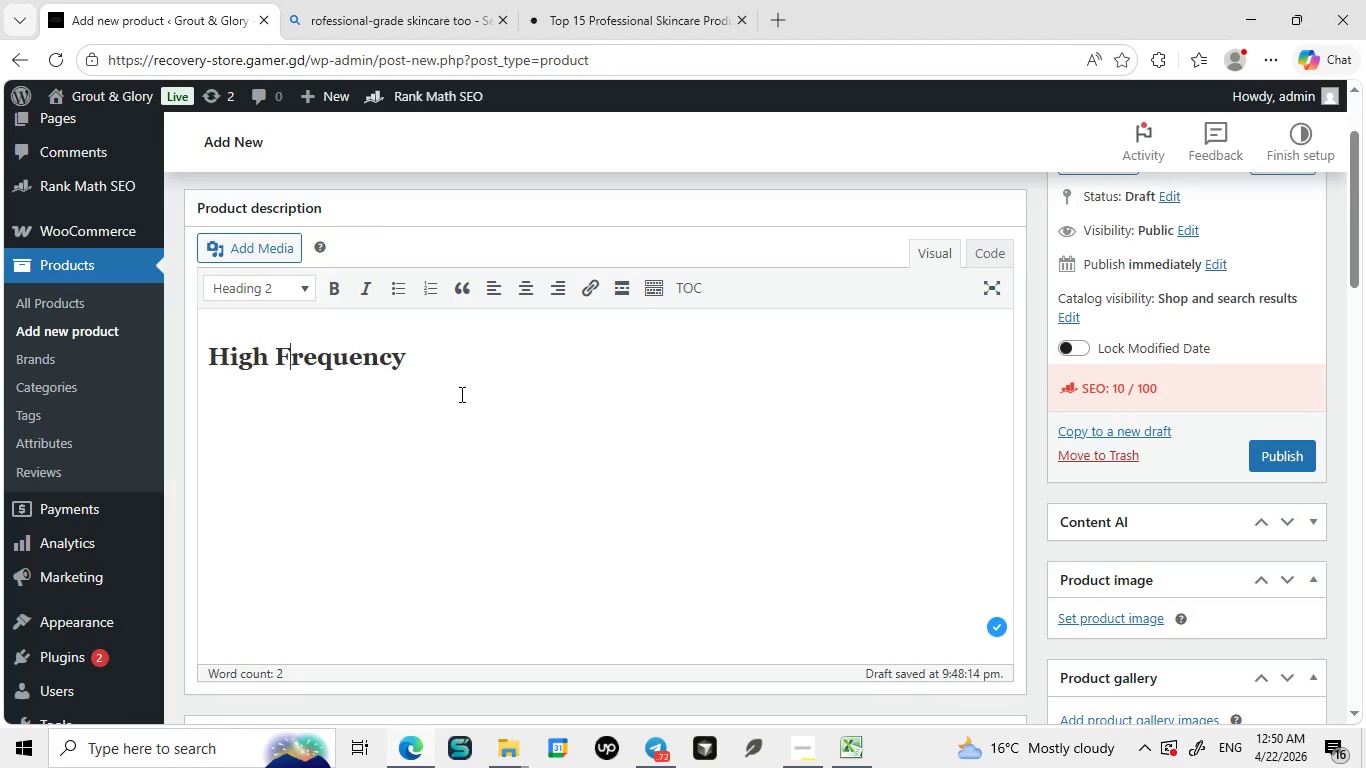 
left_click([411, 358])
 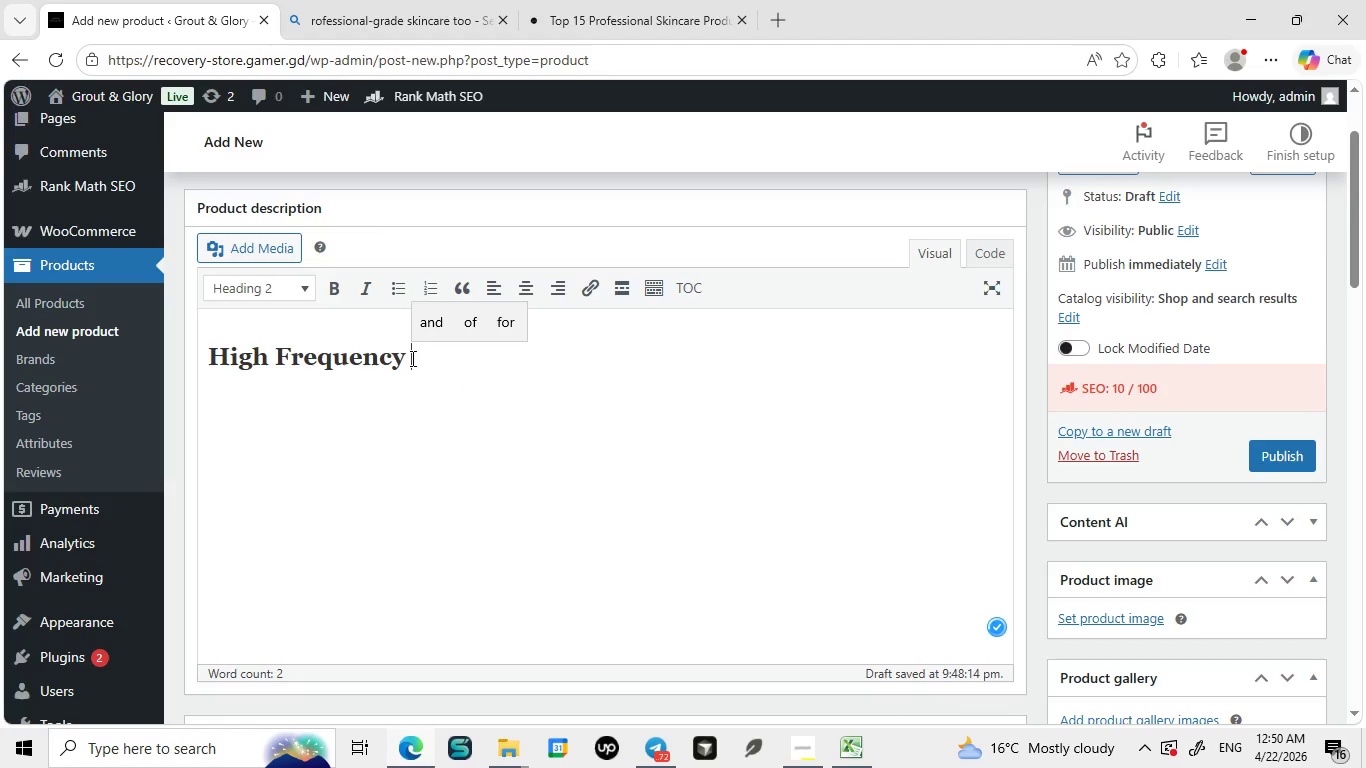 
type( Wand)
 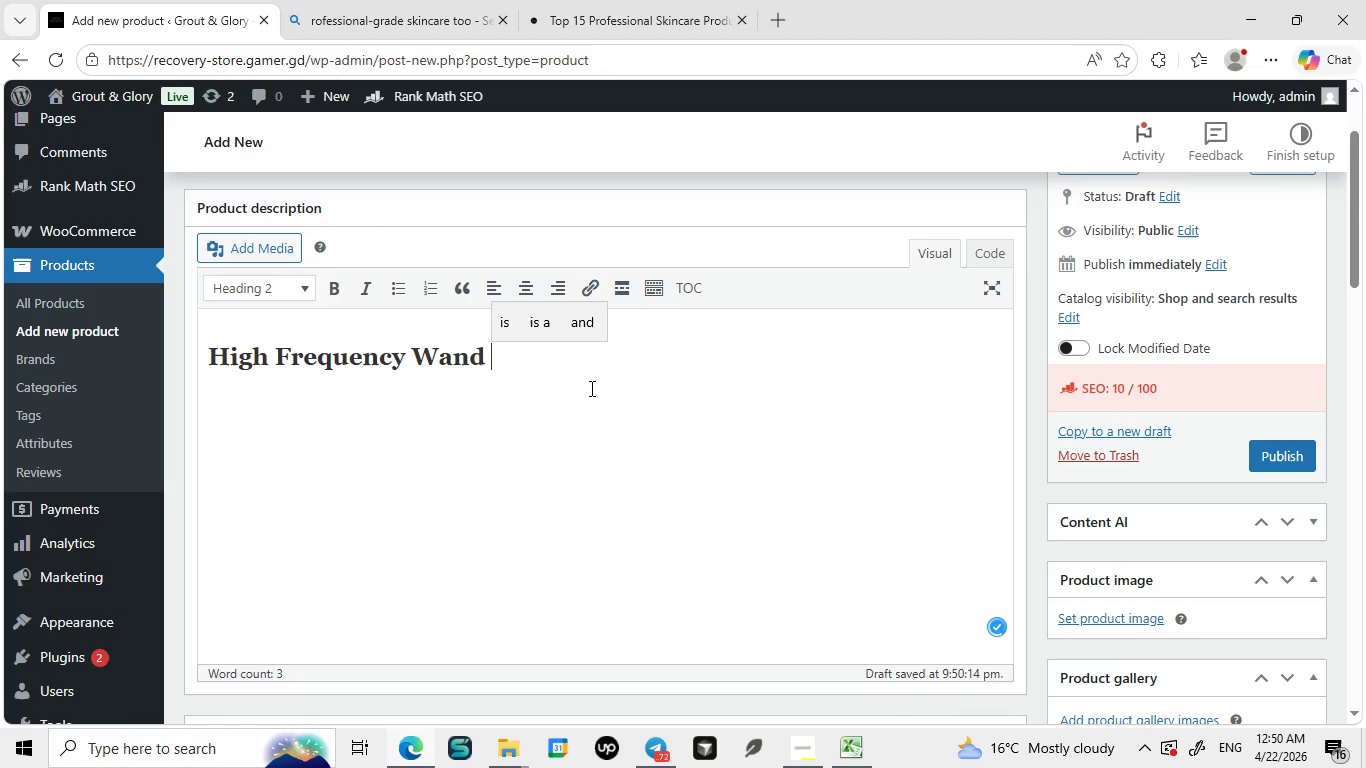 
type( Overview)
 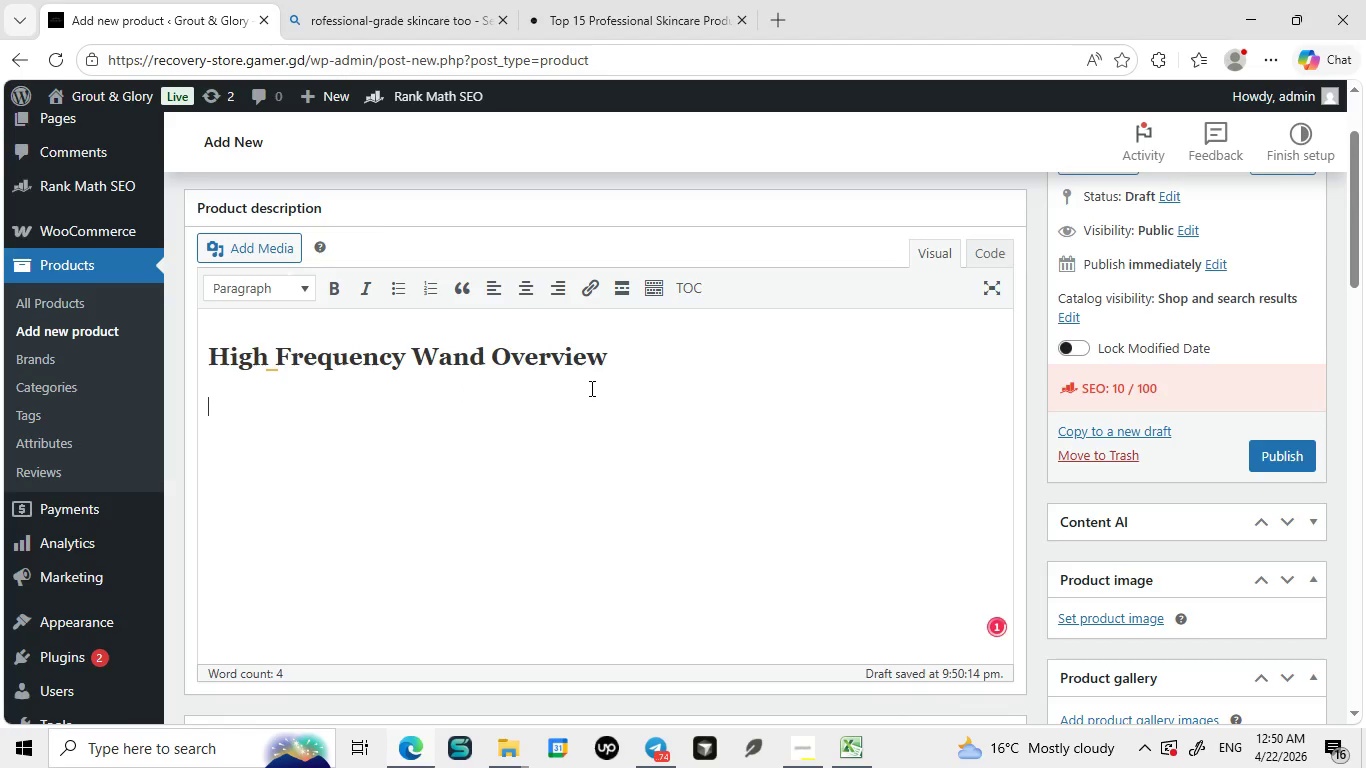 
key(Enter)
 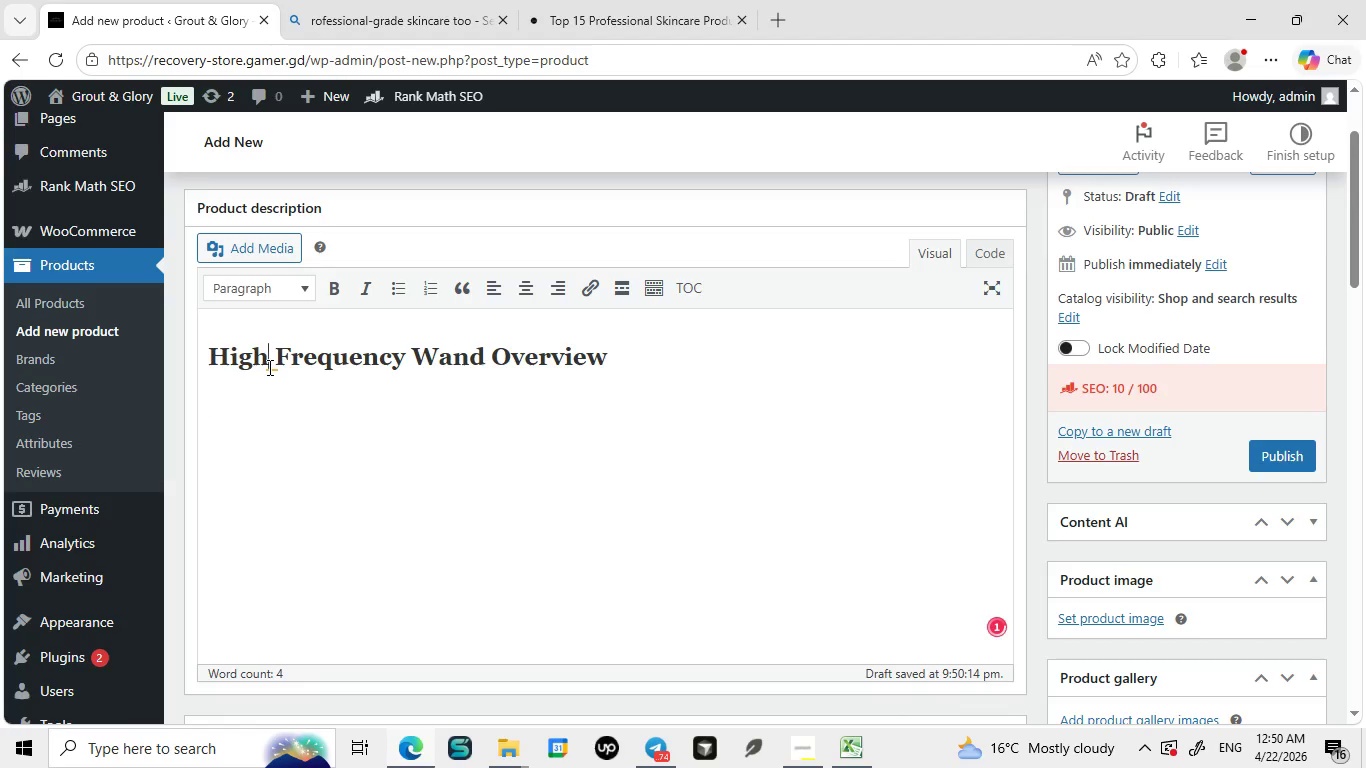 
left_click([268, 367])
 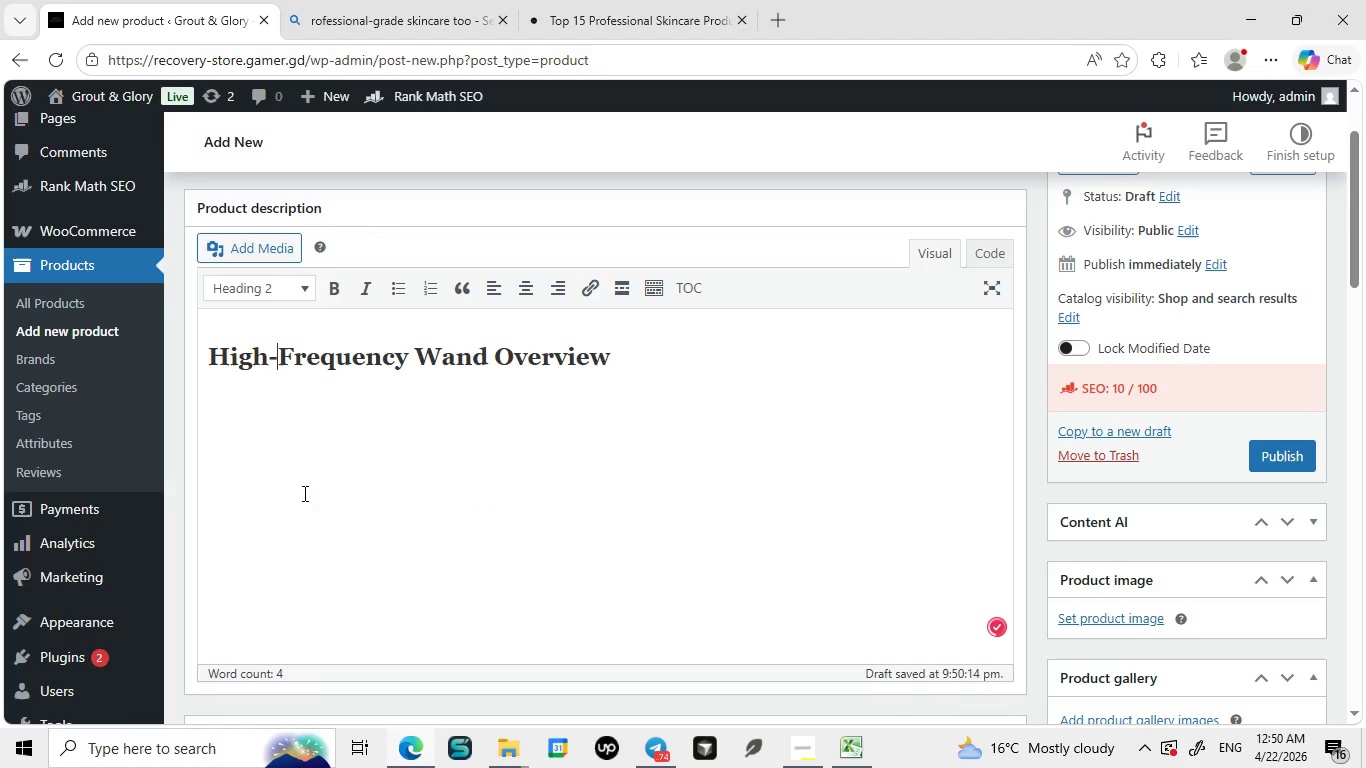 
left_click([303, 493])
 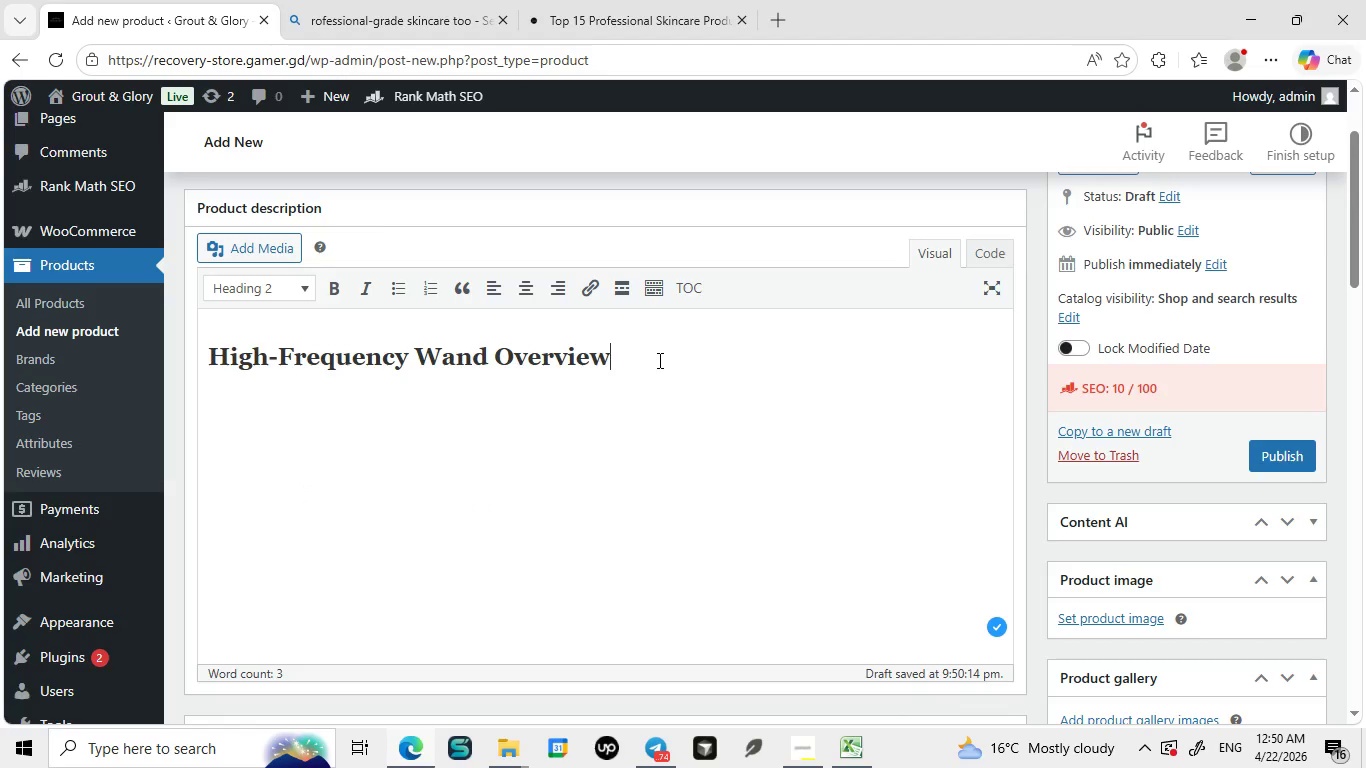 
left_click([658, 360])
 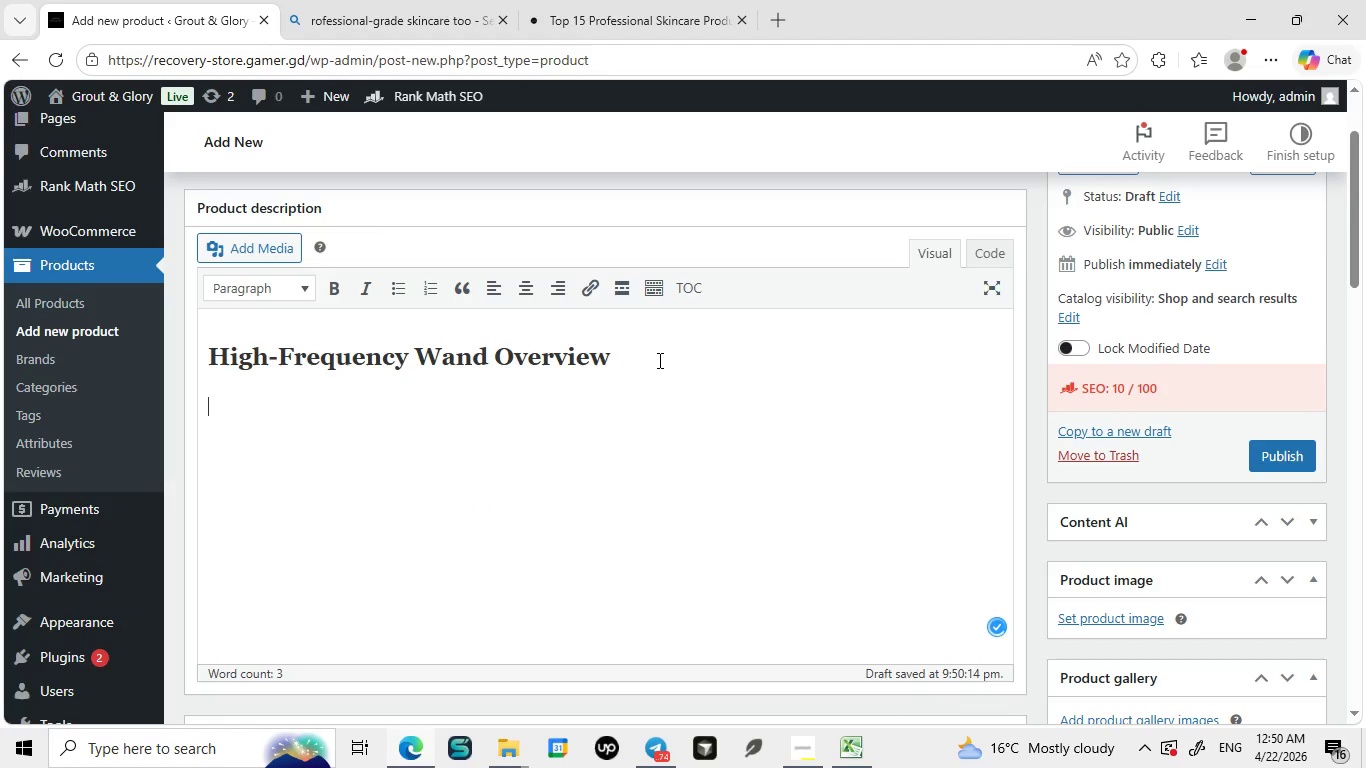 
key(Enter)
 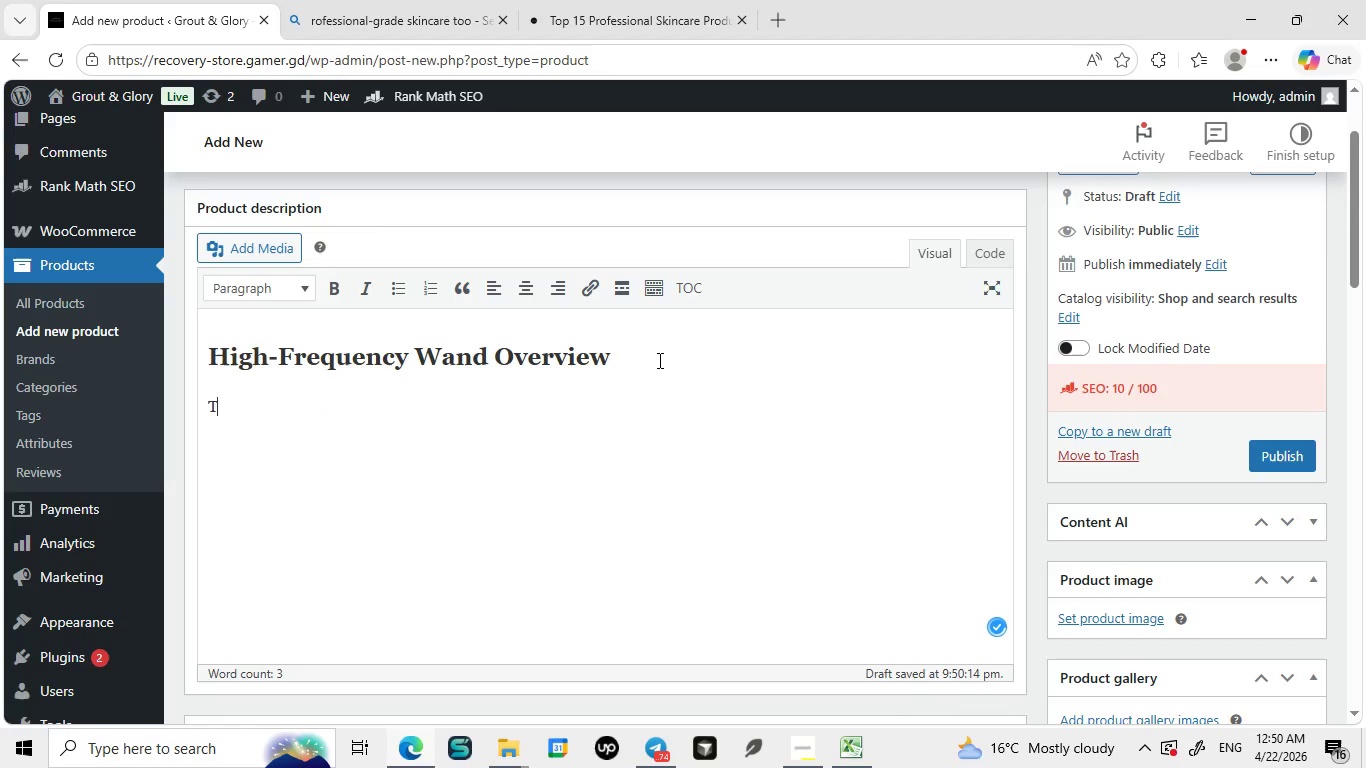 
type(Te portable)
 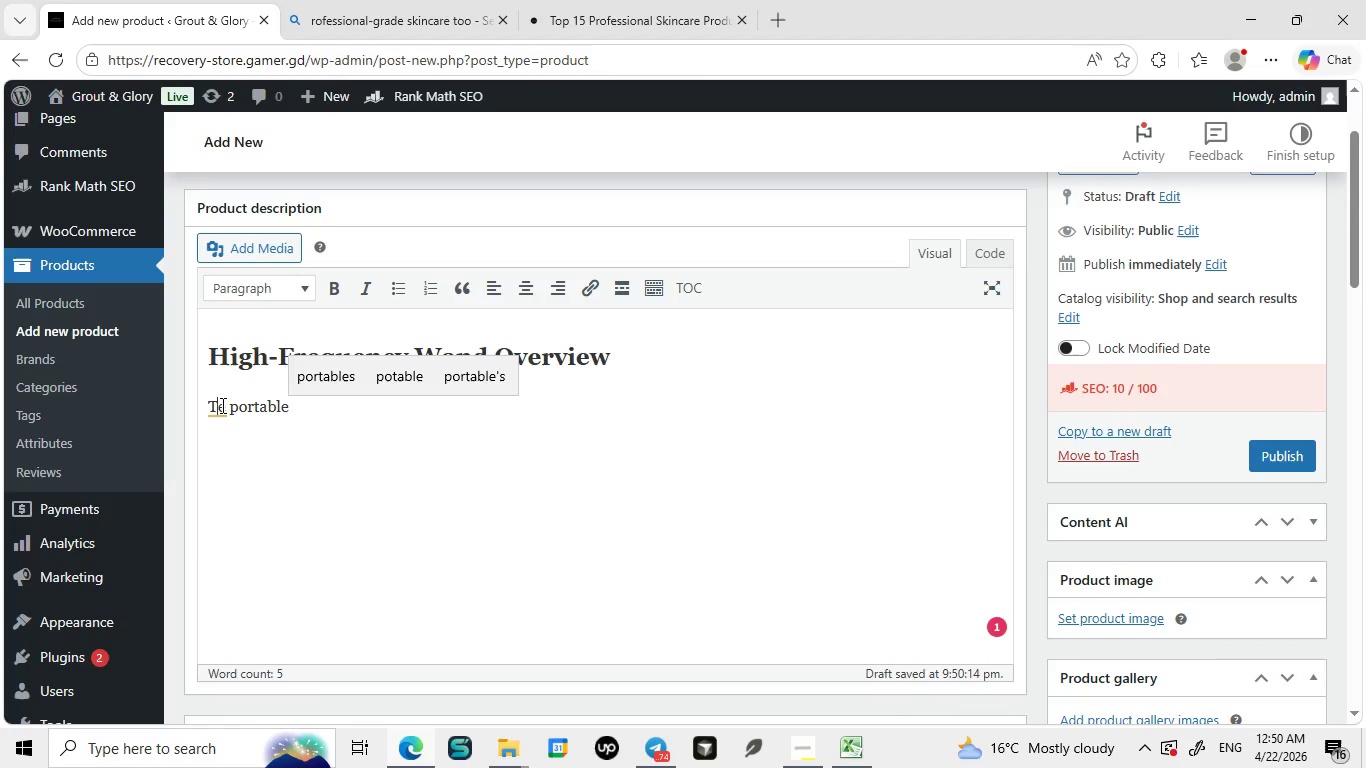 
left_click([221, 405])
 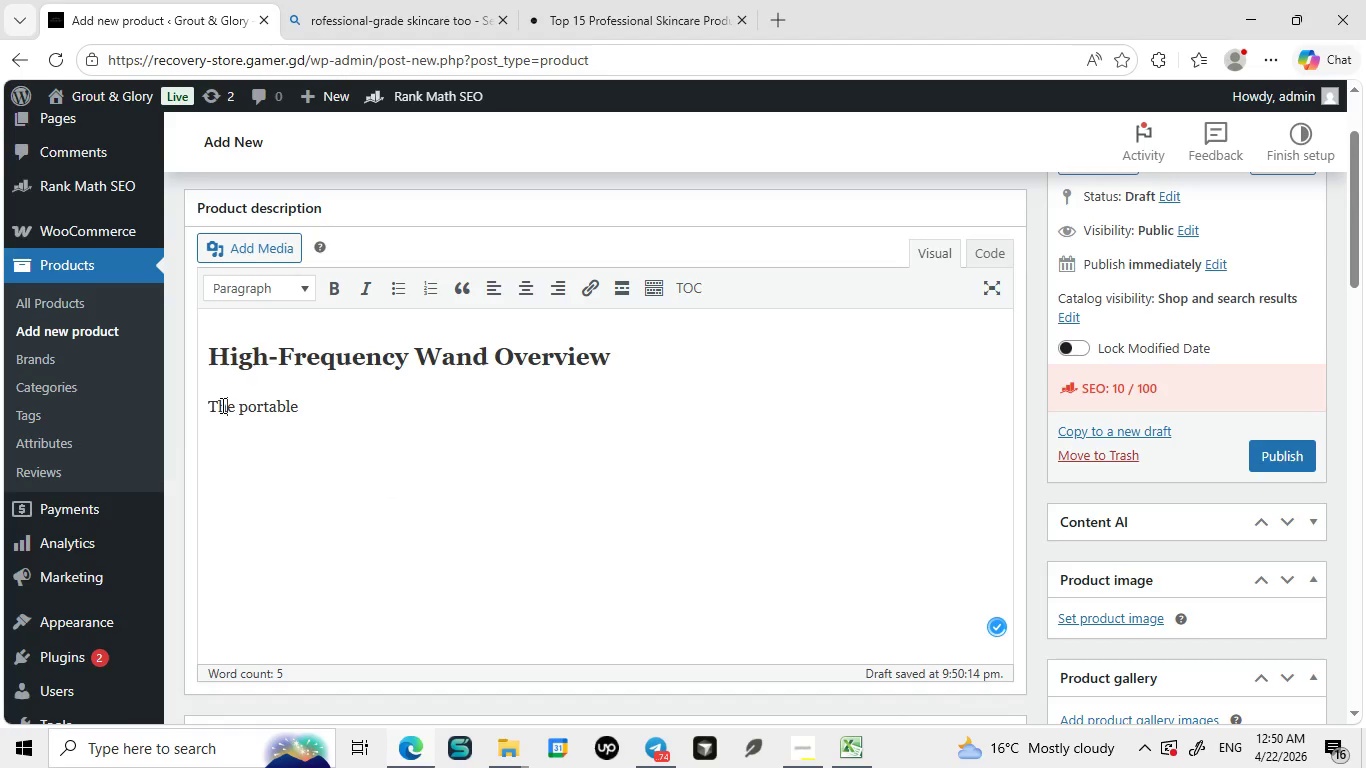 
key(H)
 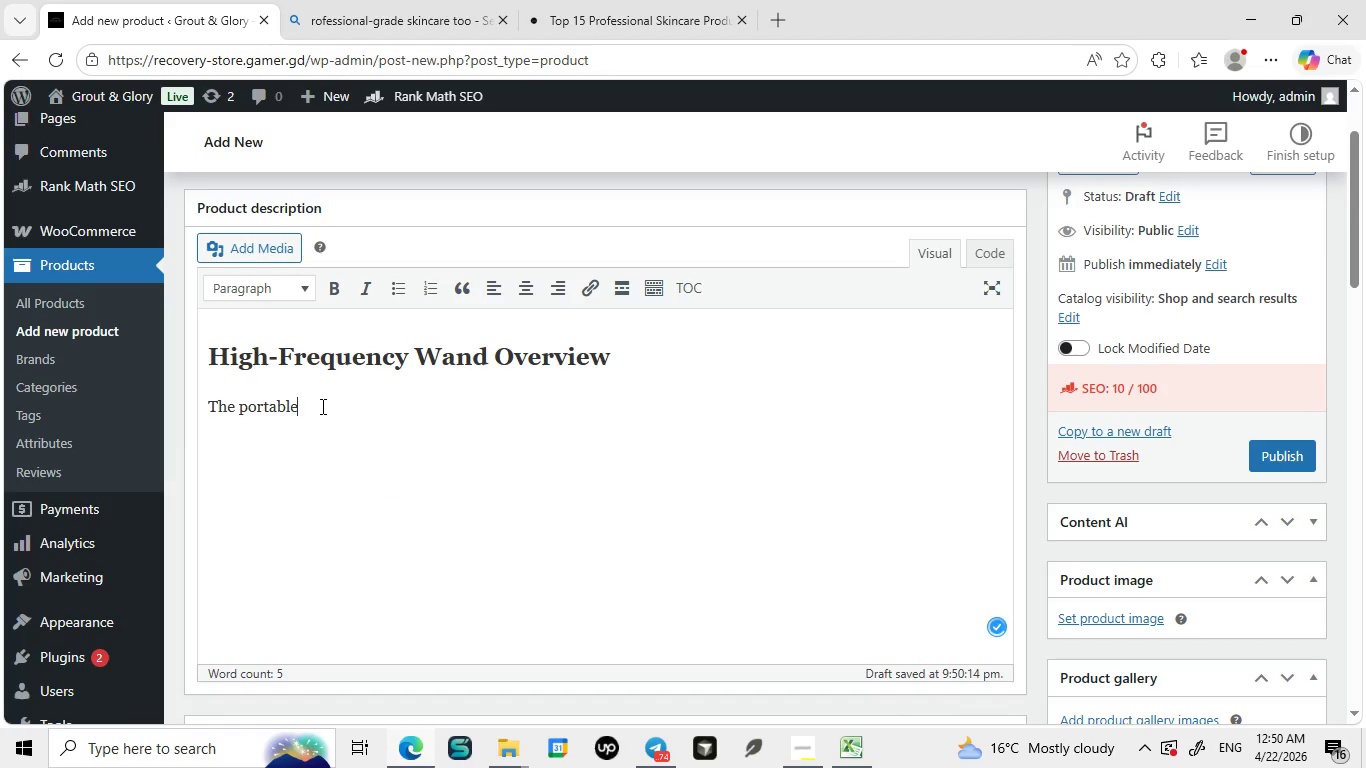 
left_click([321, 406])
 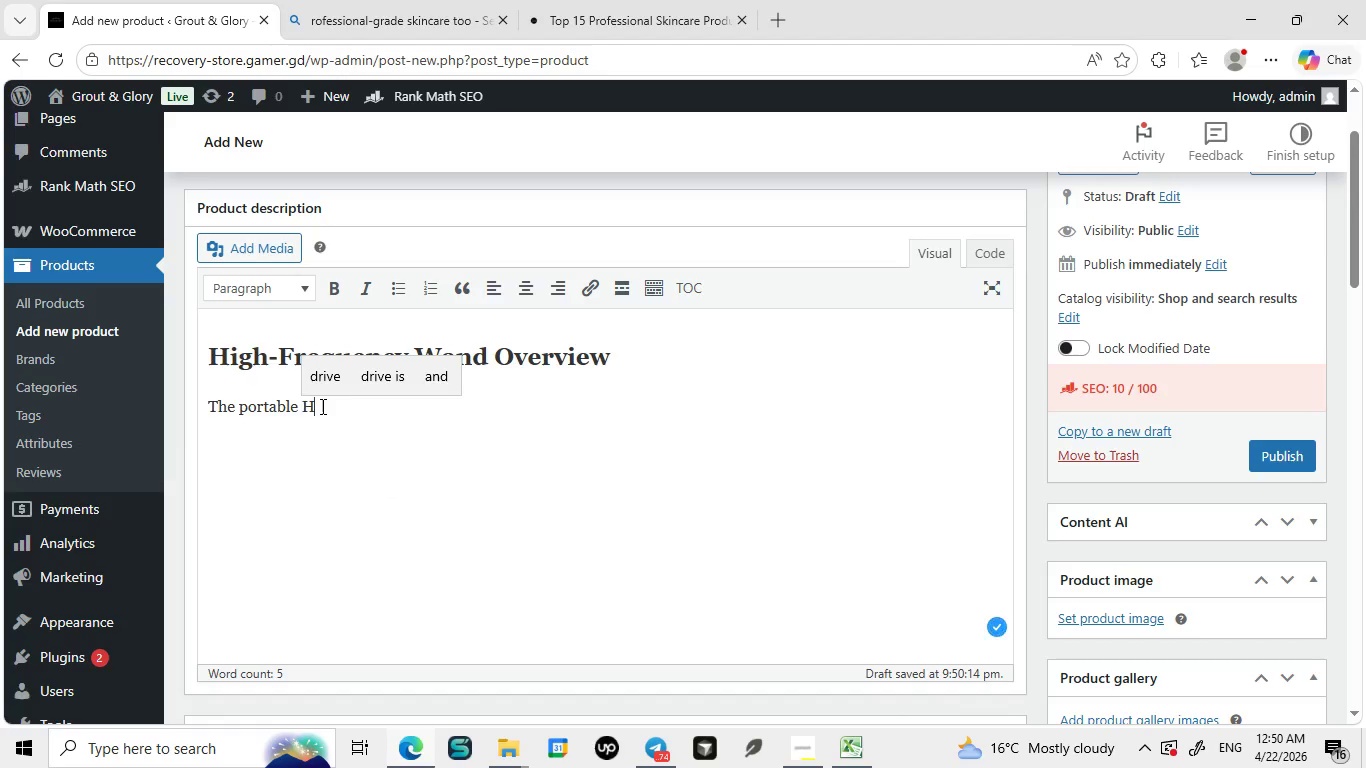 
type( HIG)
key(Backspace)
key(Backspace)
key(Backspace)
type(High f)
key(Backspace)
type(Frequn)
key(Backspace)
type(ency Wand is a professional)
 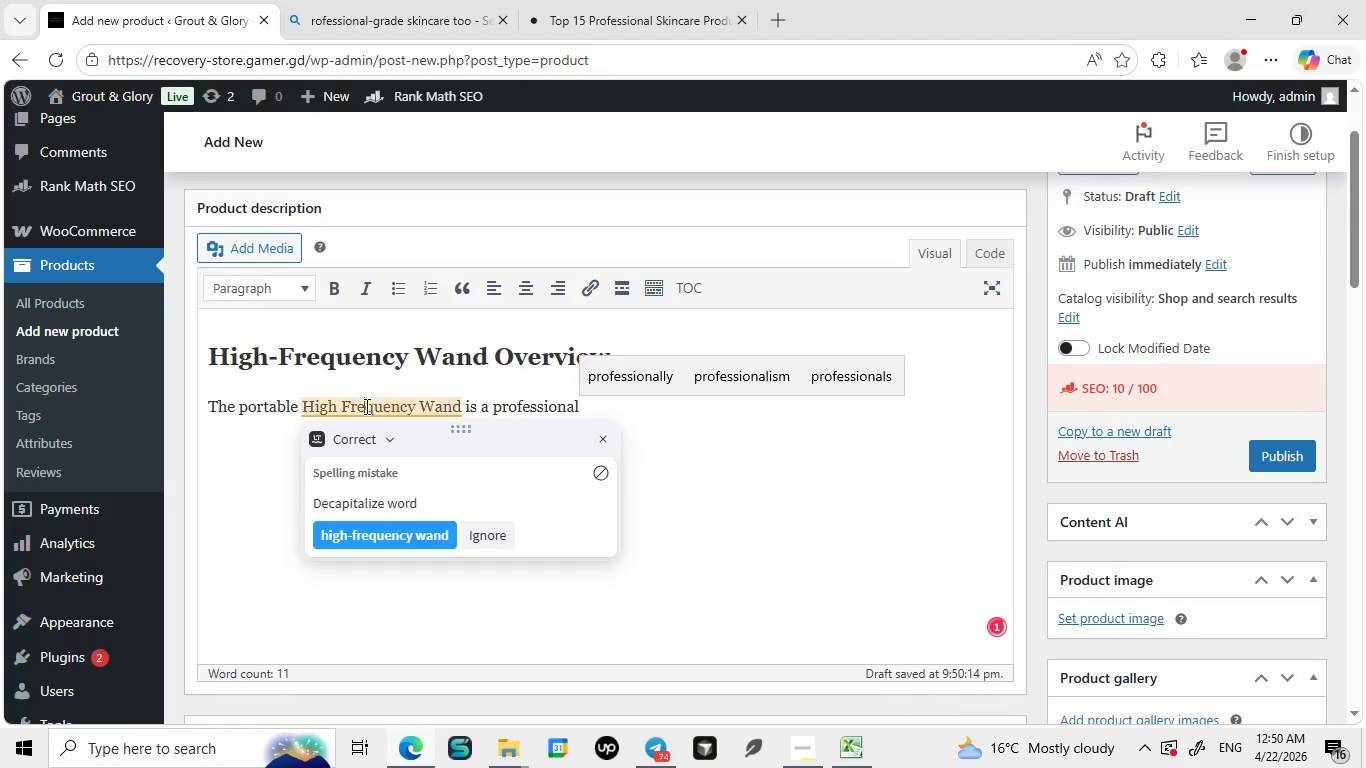 
left_click([365, 406])
 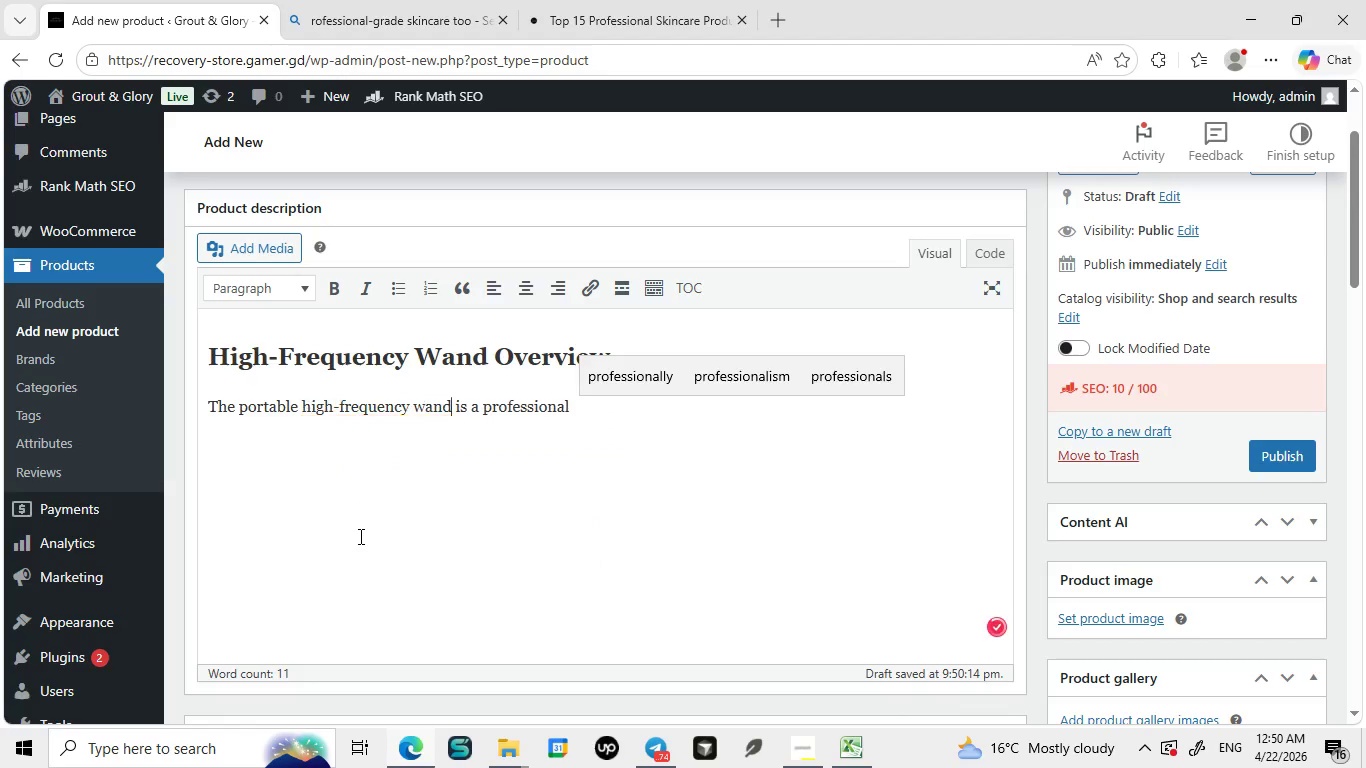 
left_click([359, 536])
 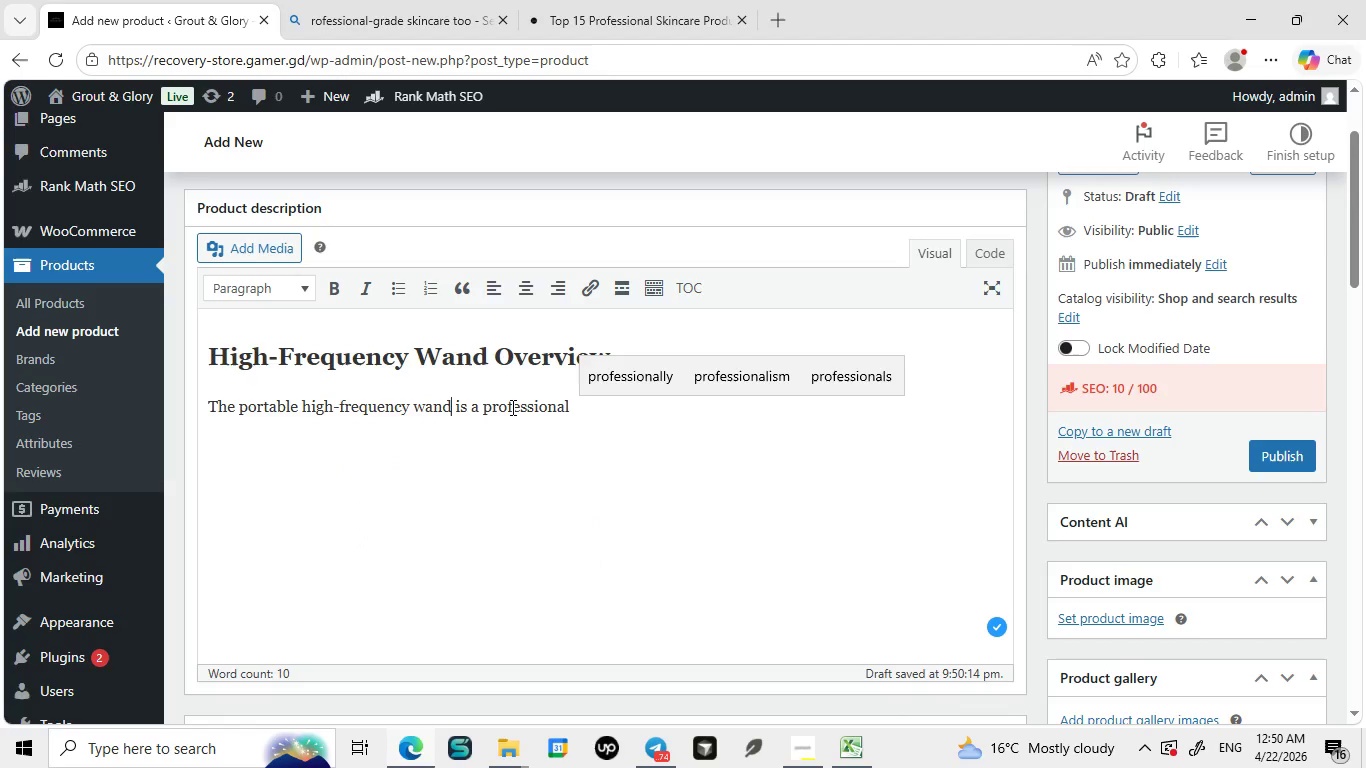 
mouse_move([531, 432])
 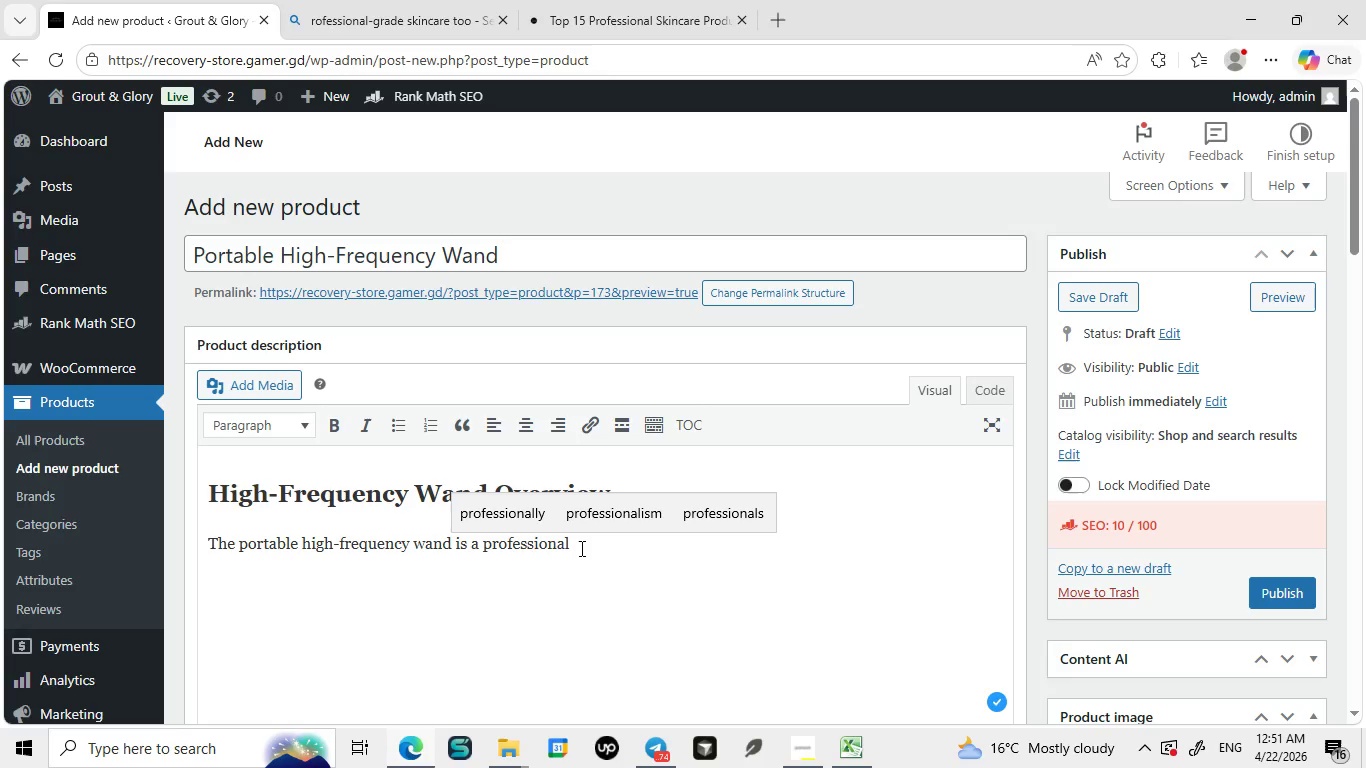 
left_click([580, 548])
 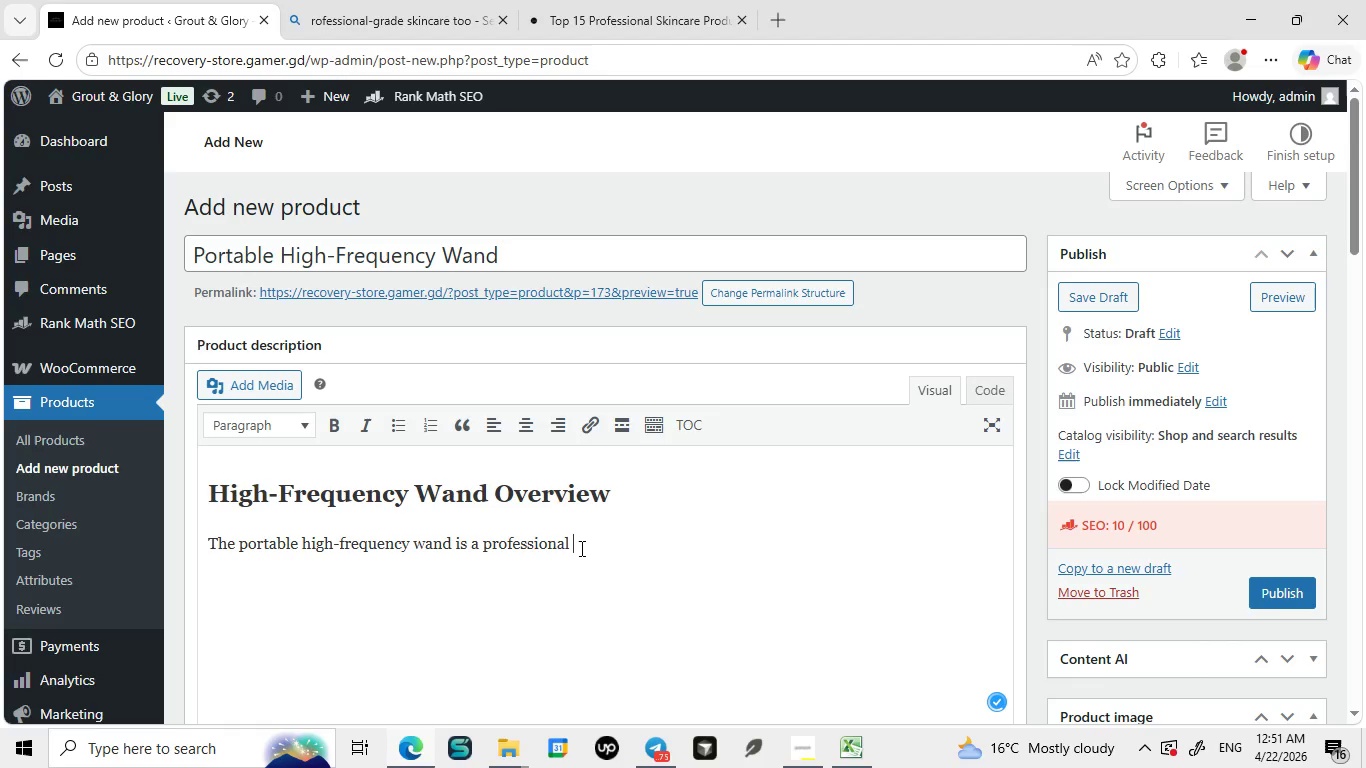 
type( skincare device designed to treat acne, reduce inflammation, and improve overall skin clarity. Using high-frequency technology, it delivers gentle electrical curents)
 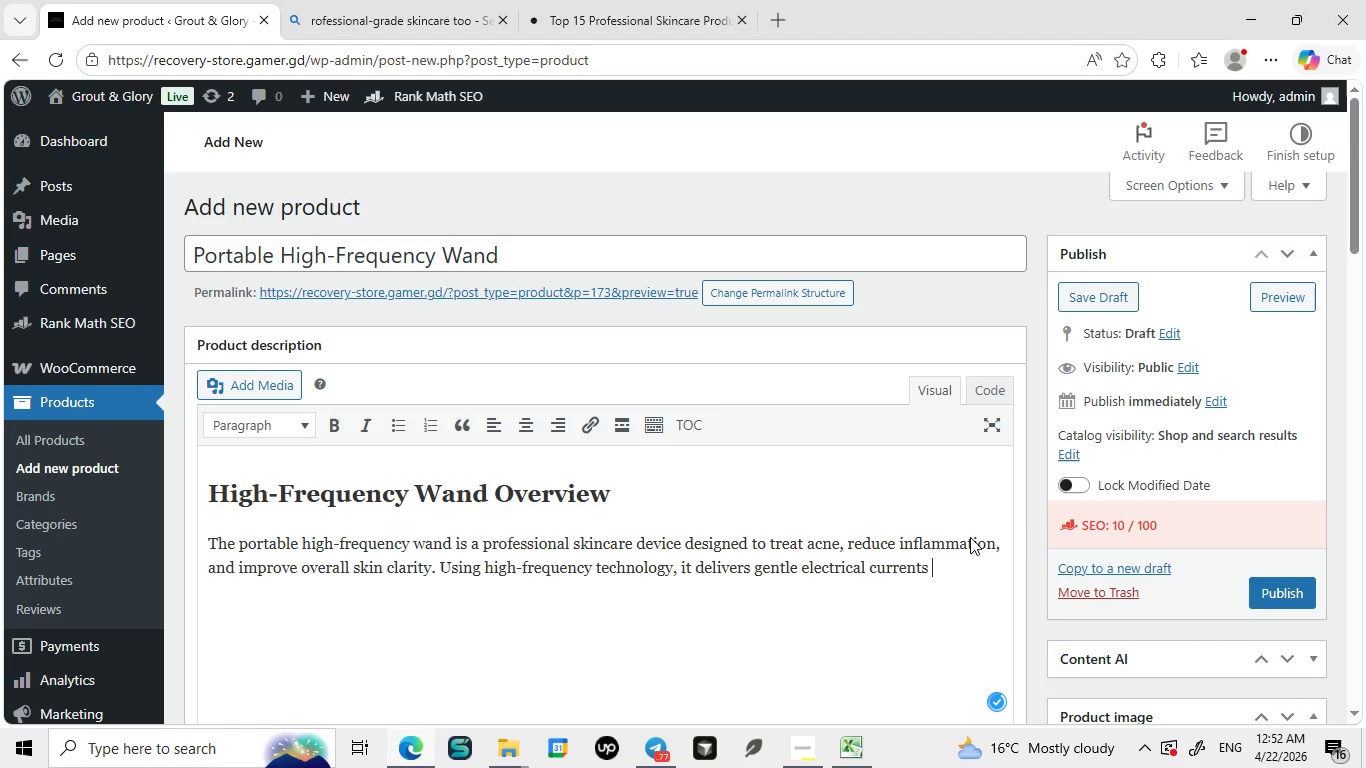 
left_click([970, 537])
 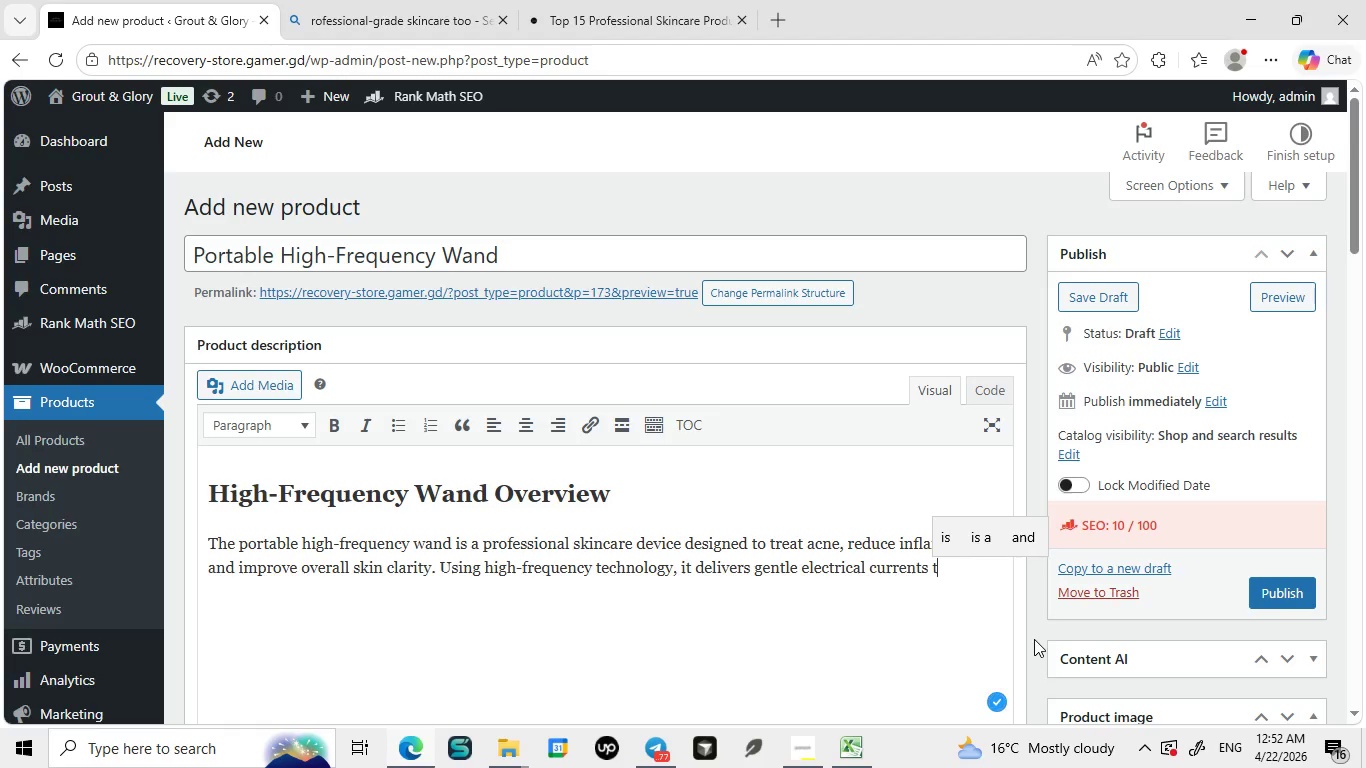 
type(that hel eliminate bactyeria)
 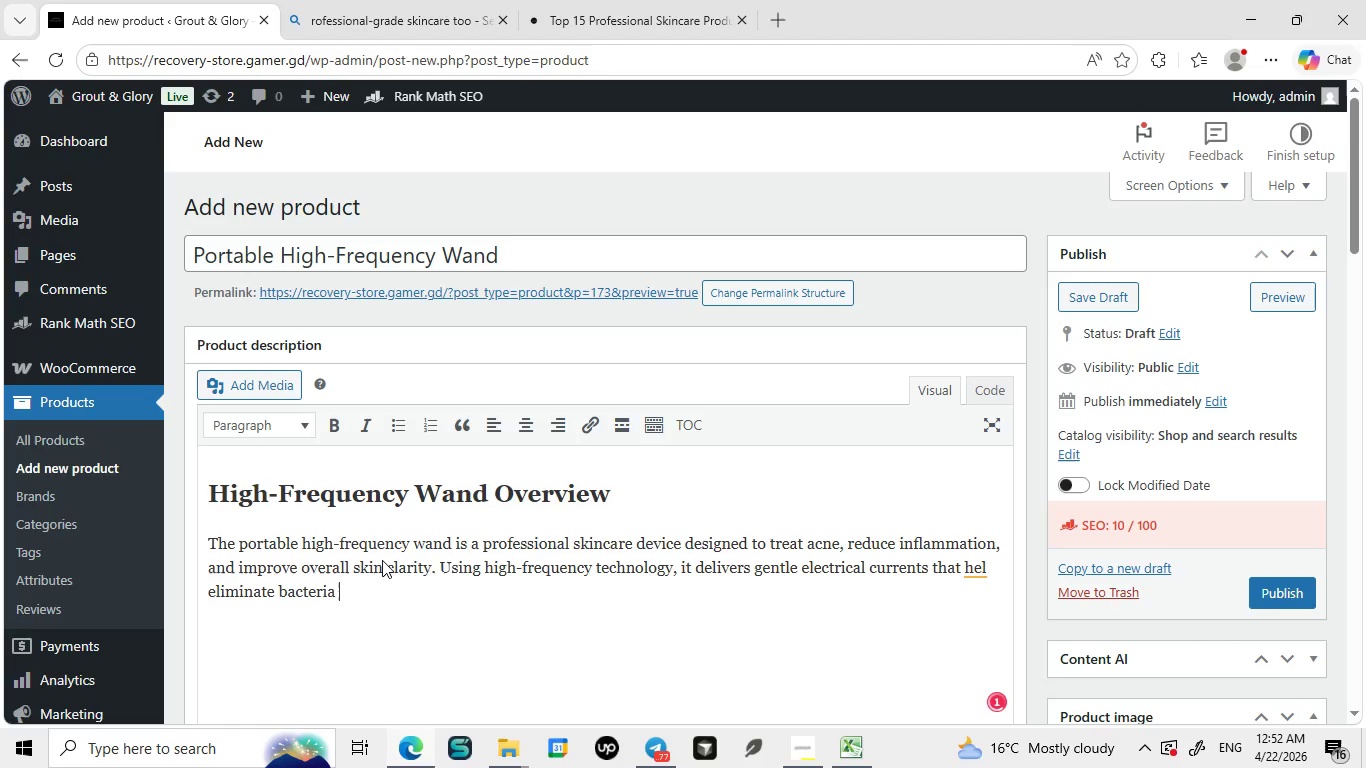 
left_click([382, 560])
 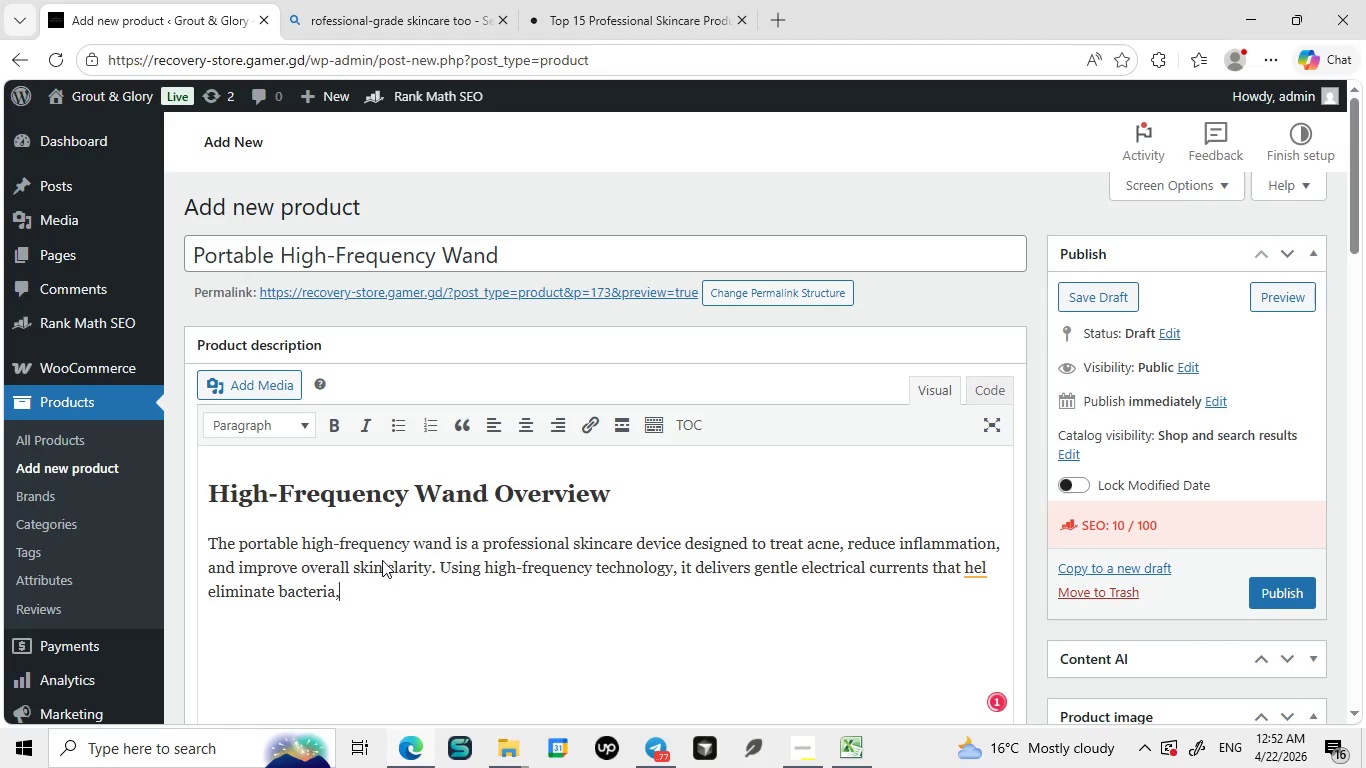 
type(, stimulate circulation, and po)
key(Backspace)
type(romote health)
 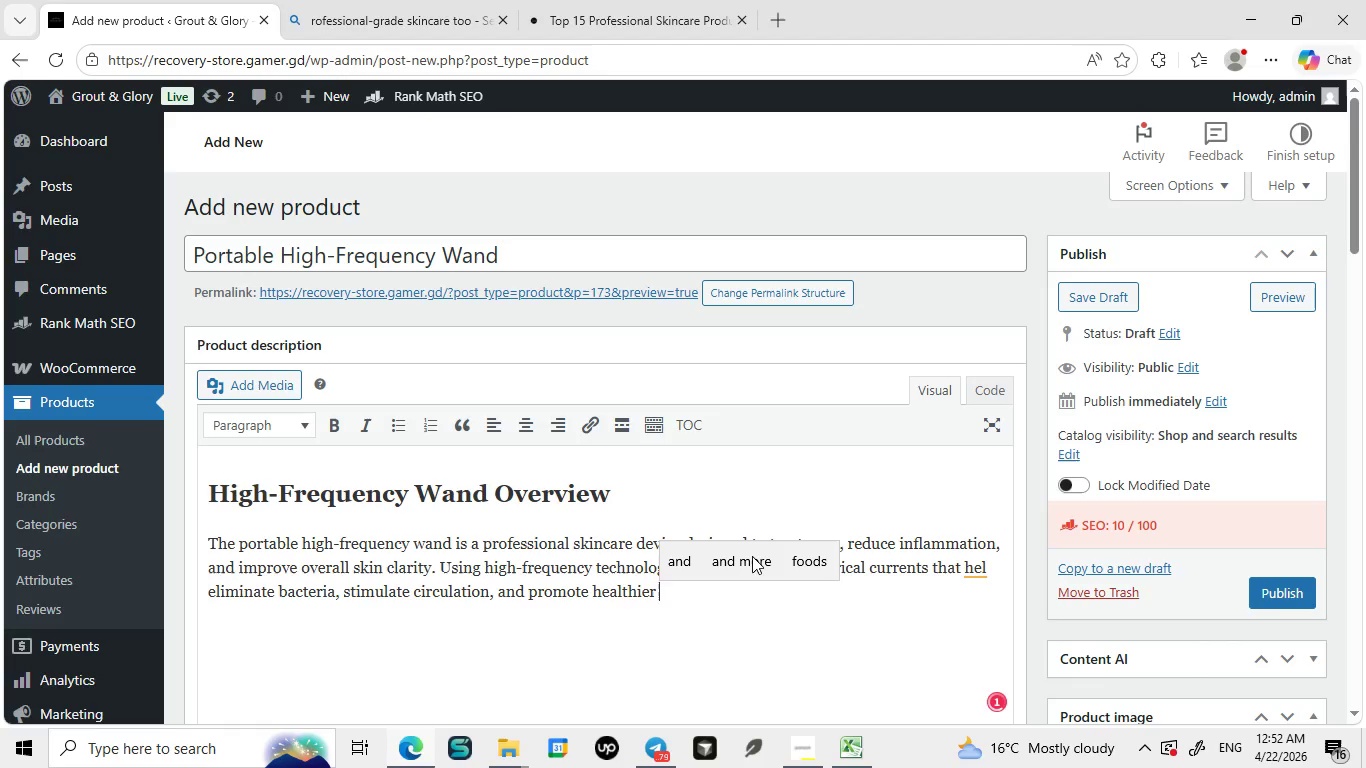 
left_click([752, 556])
 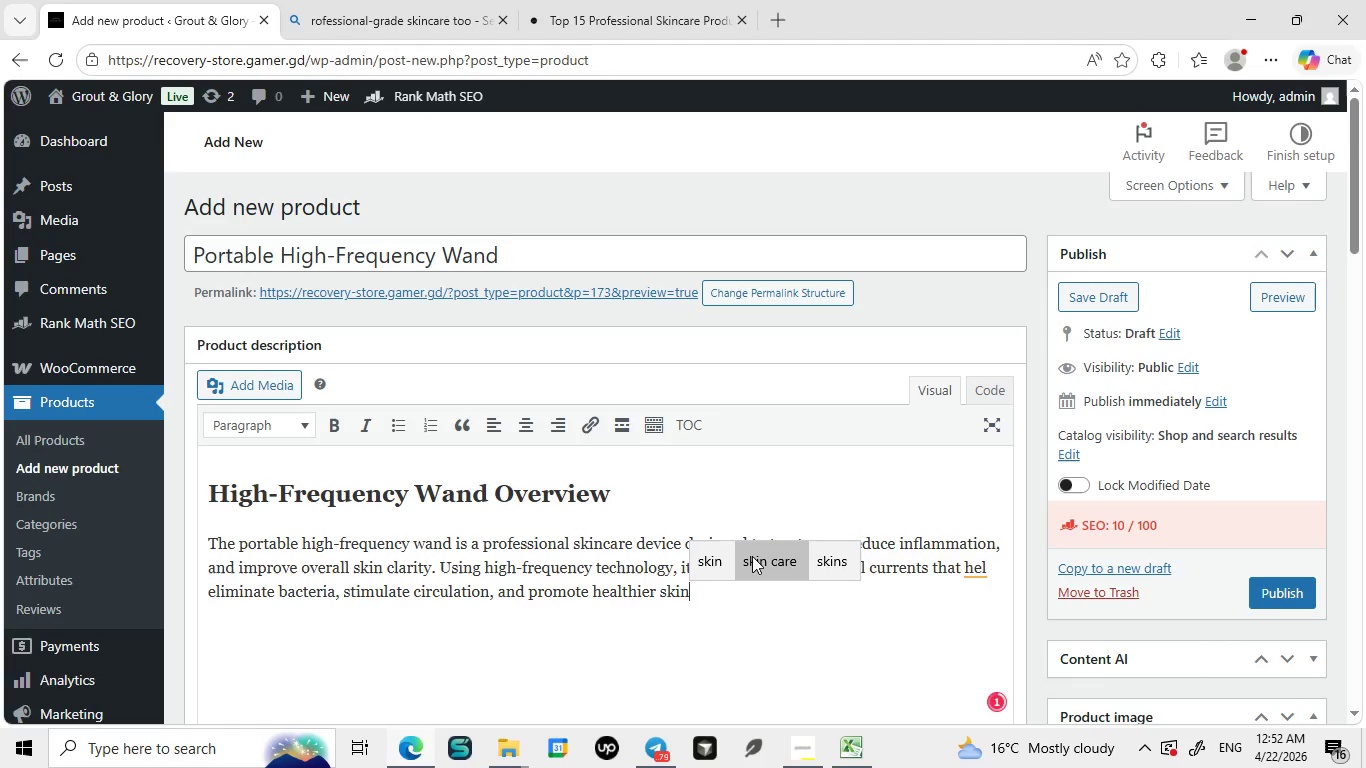 
type(skin.)
 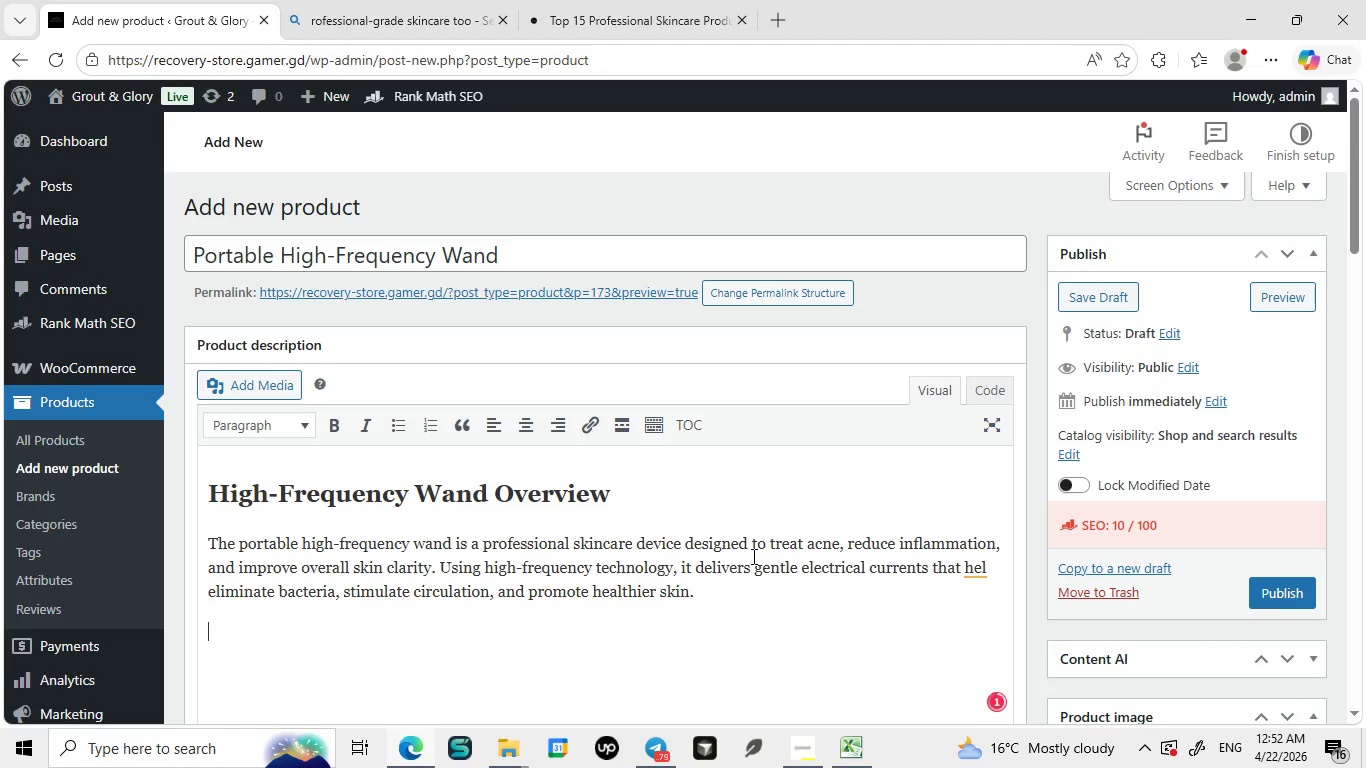 
key(Enter)
 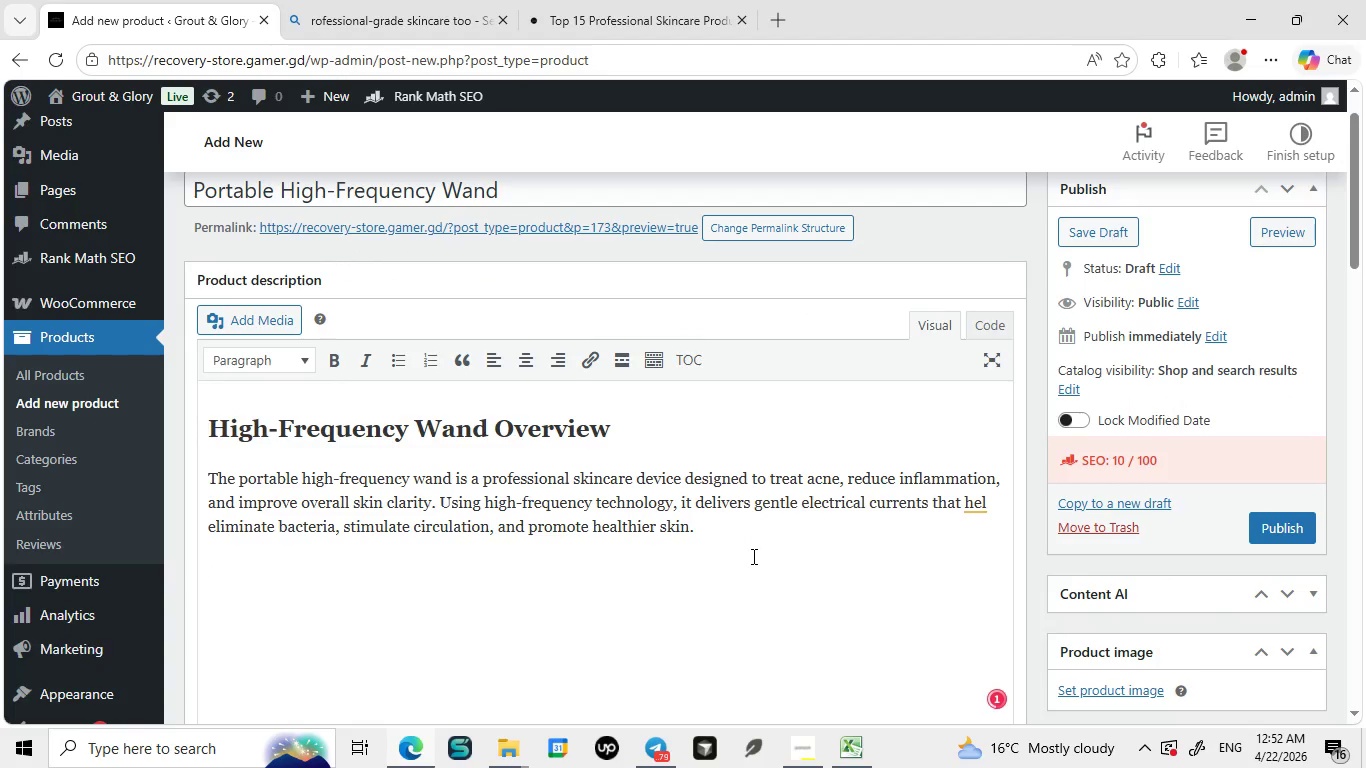 
type(Benefits of High Frequency Wand)
 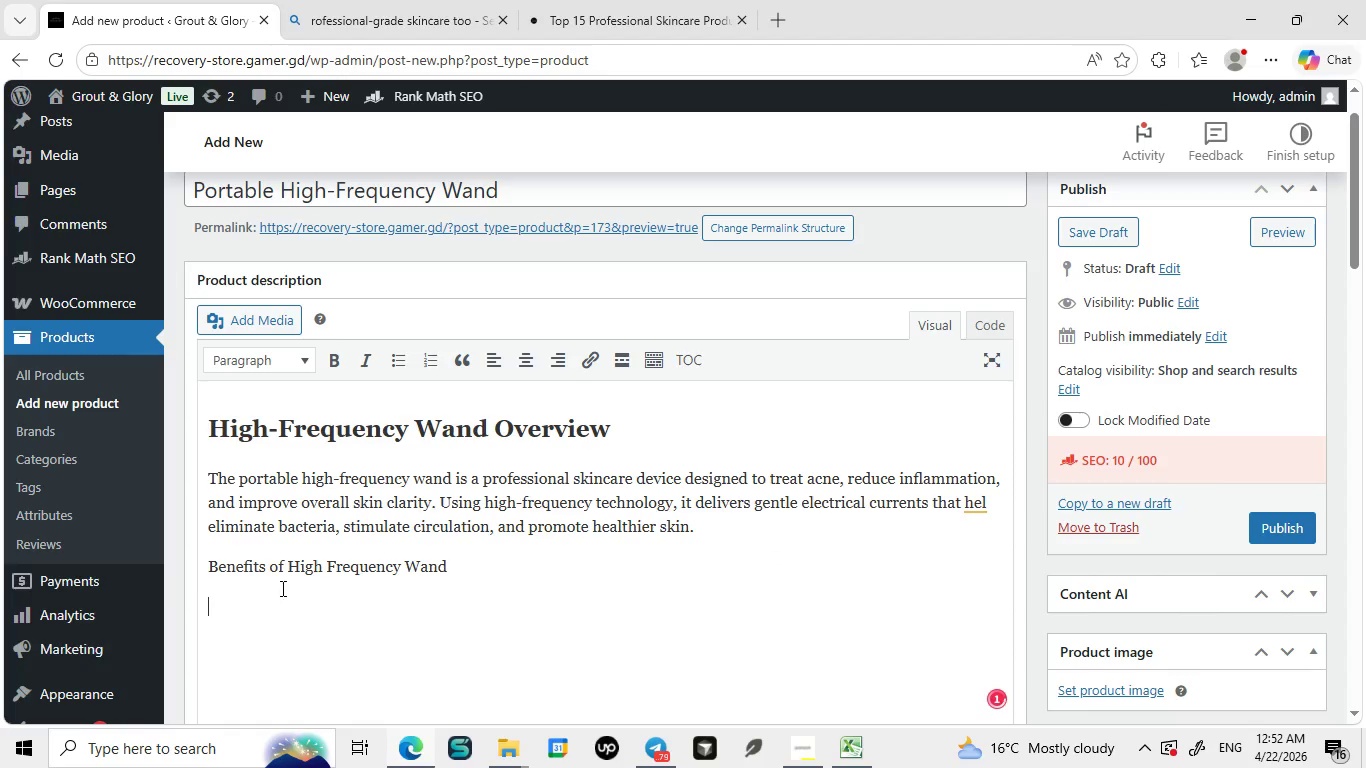 
left_click_drag(start_coordinate=[463, 579], to_coordinate=[195, 562])
 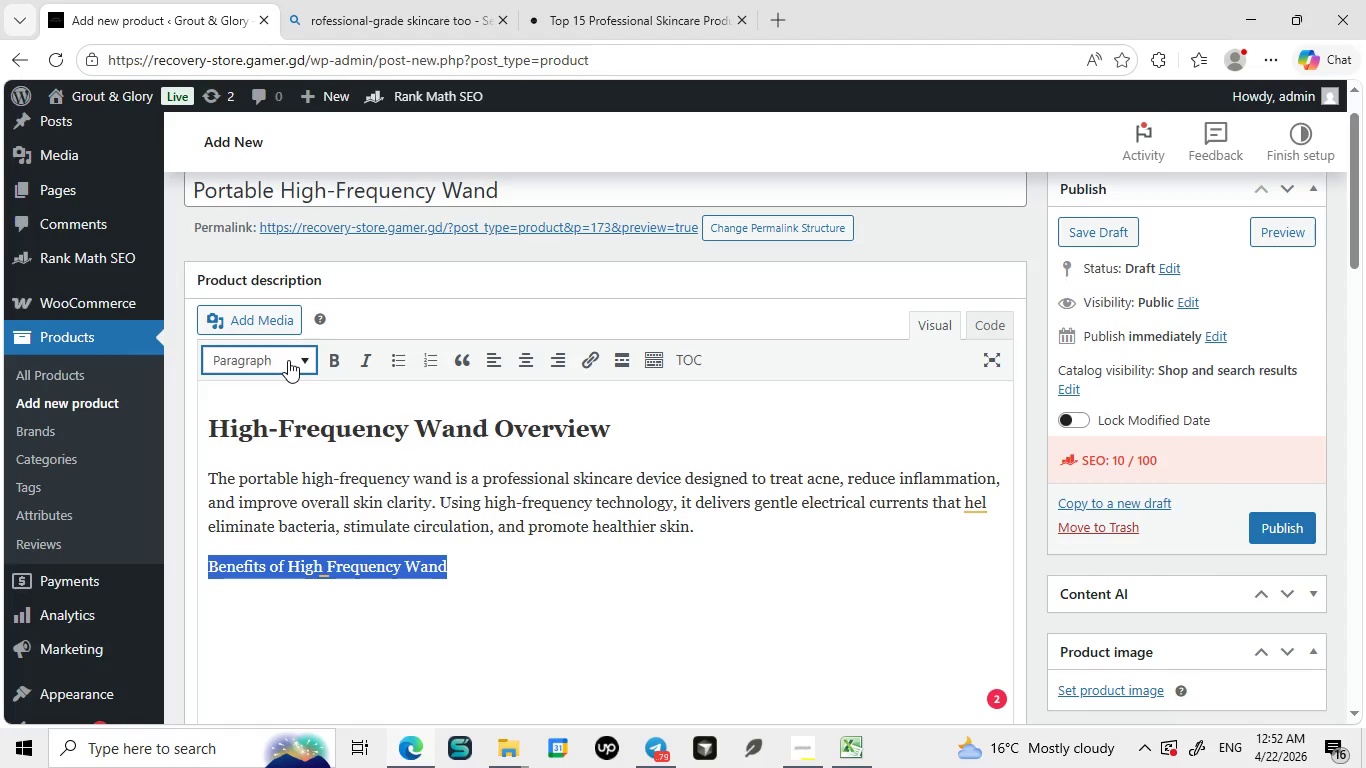 
left_click([288, 360])
 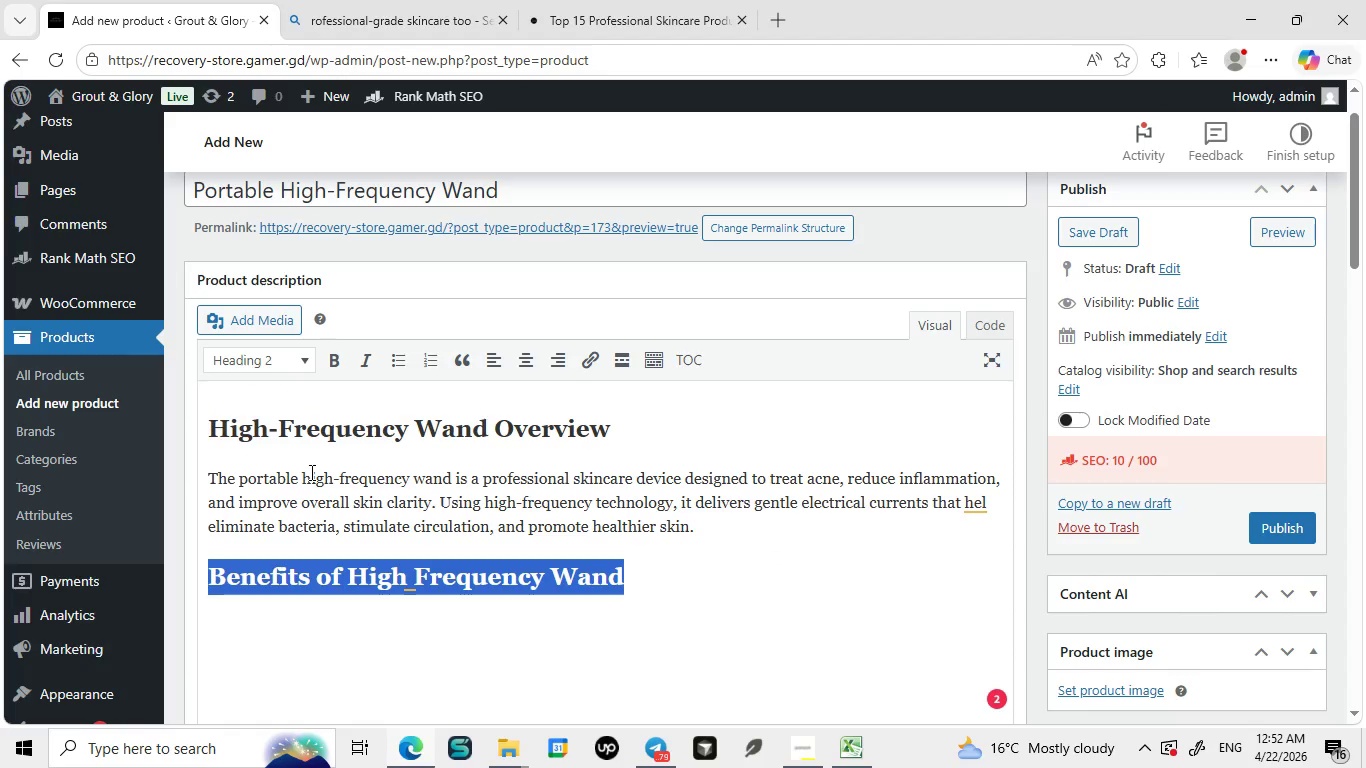 
left_click([310, 472])
 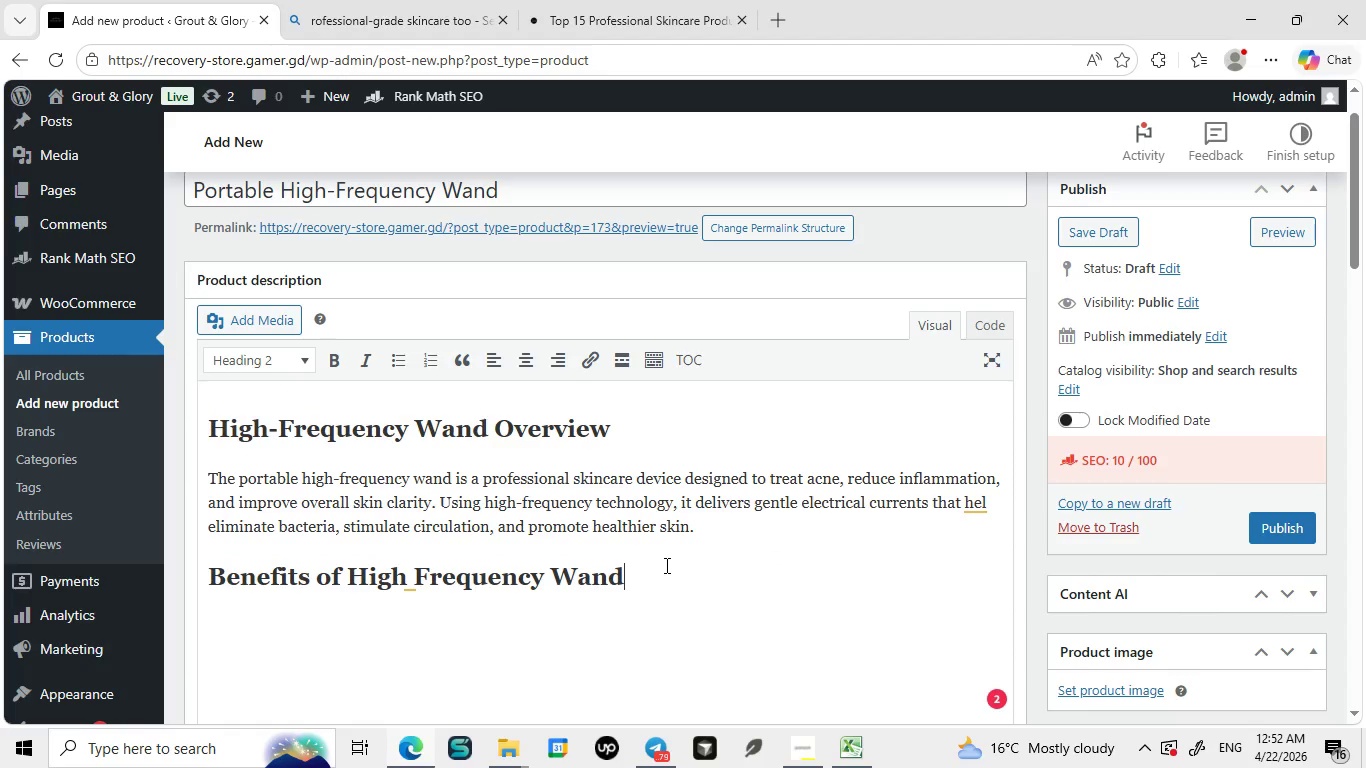 
left_click([665, 565])
 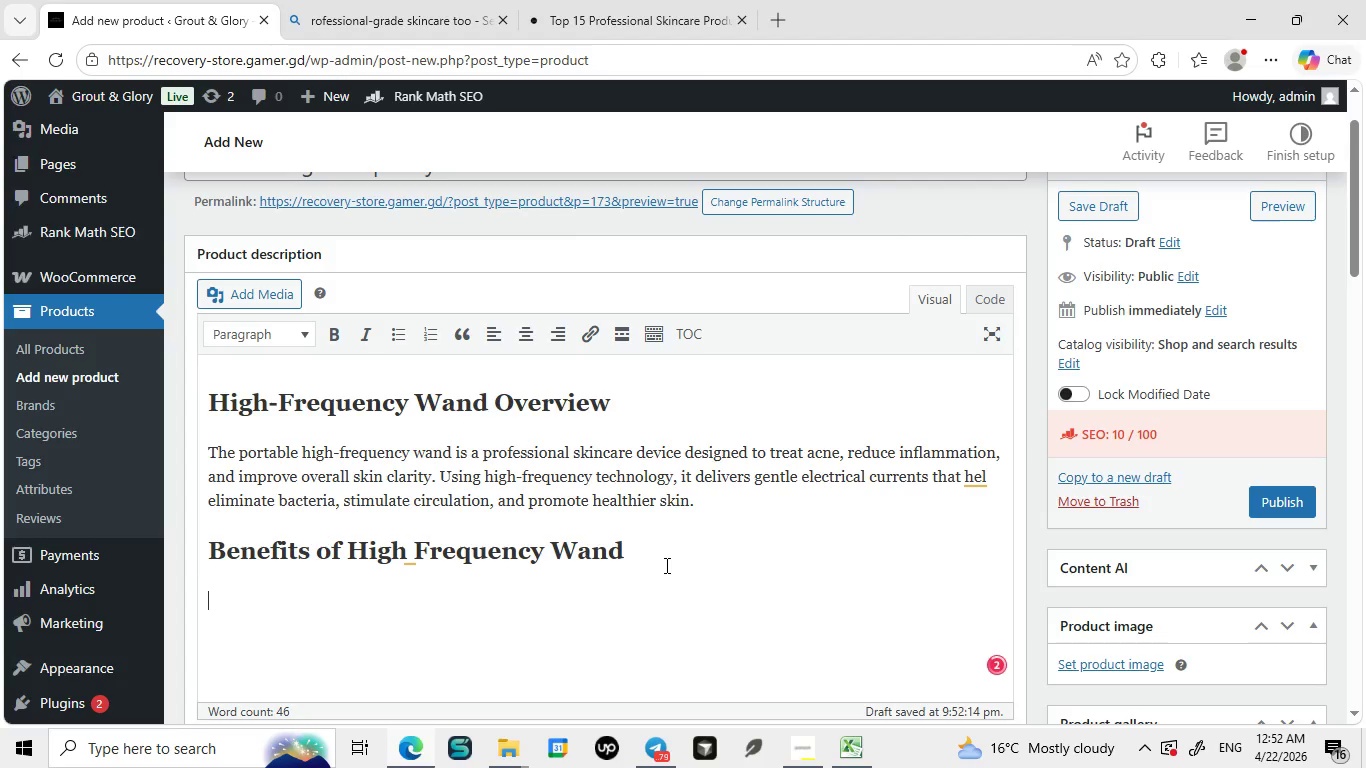 
key(Enter)
 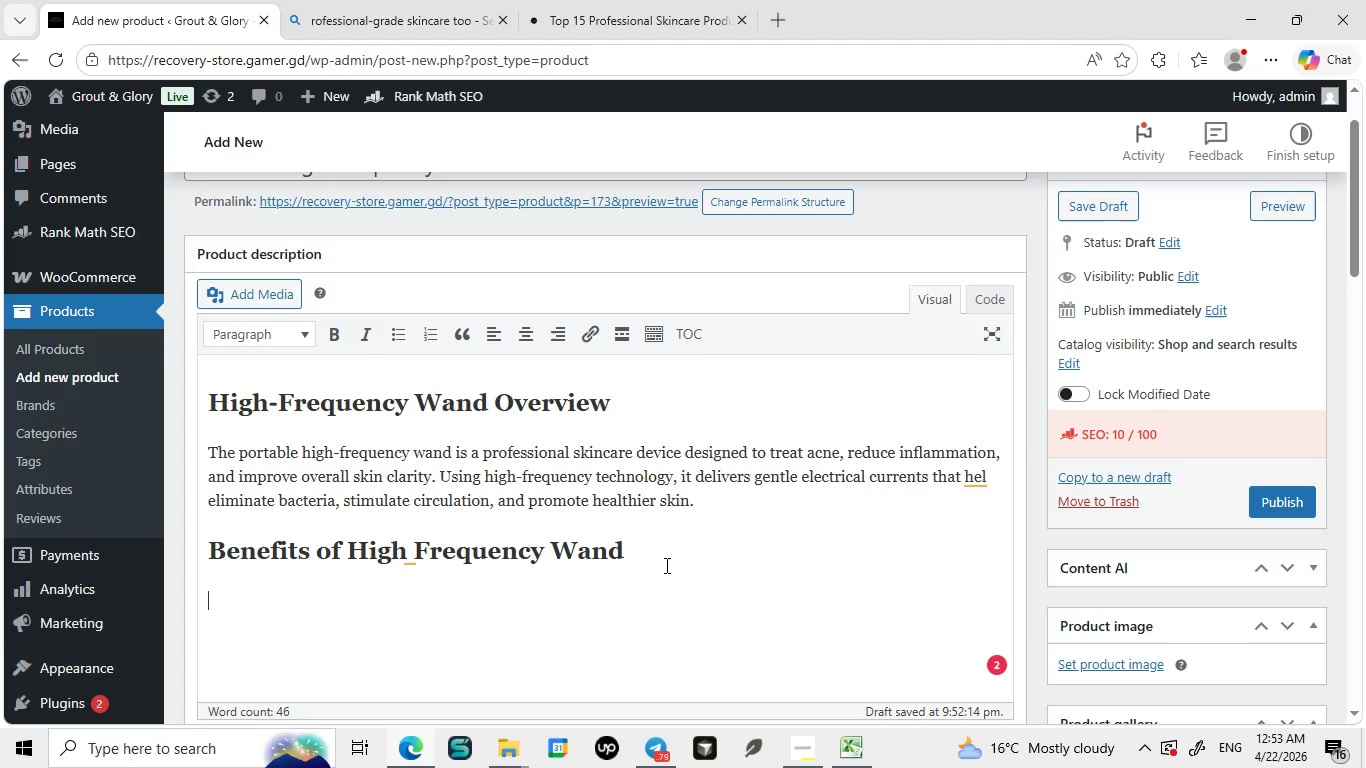 
type(This device is widley used in professional tratmen)
key(Backspace)
key(Backspace)
key(Backspace)
key(Backspace)
key(Backspace)
type(eatments)
 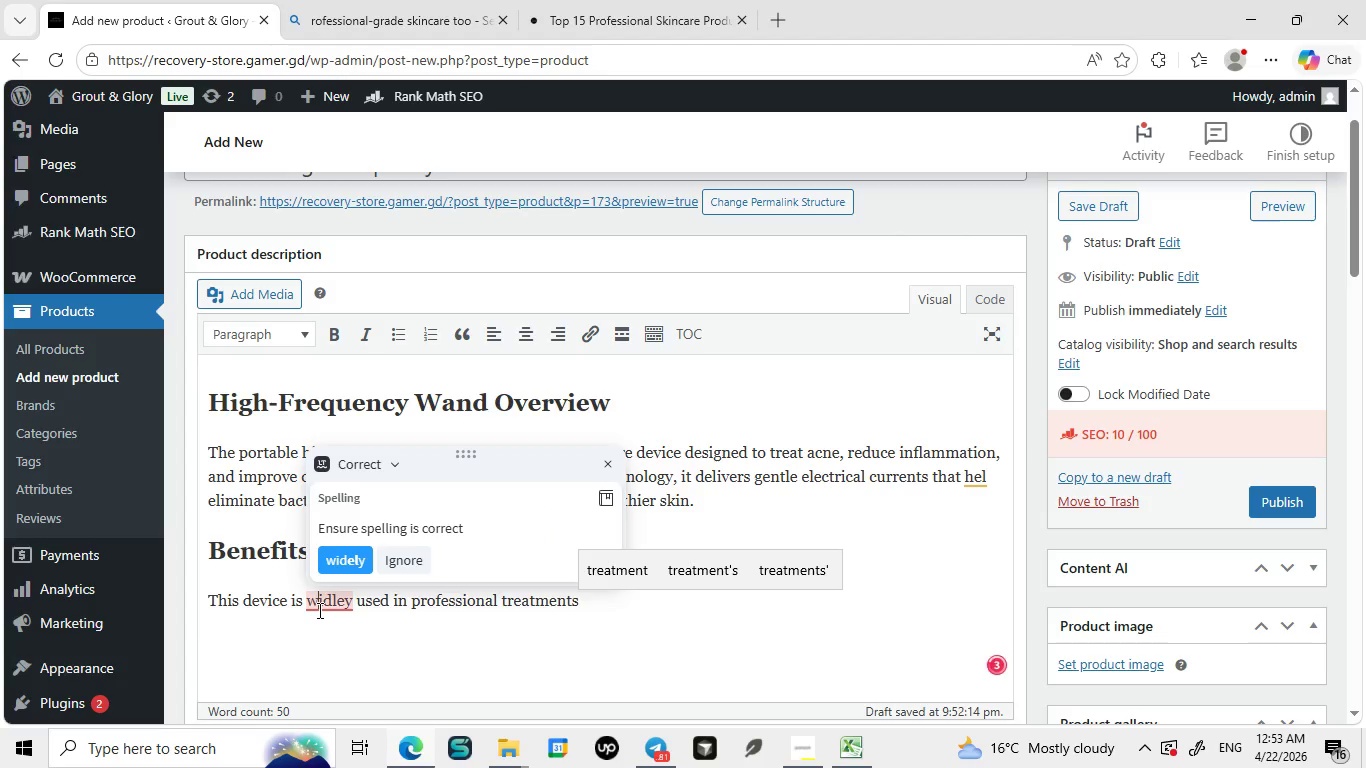 
left_click([318, 610])
 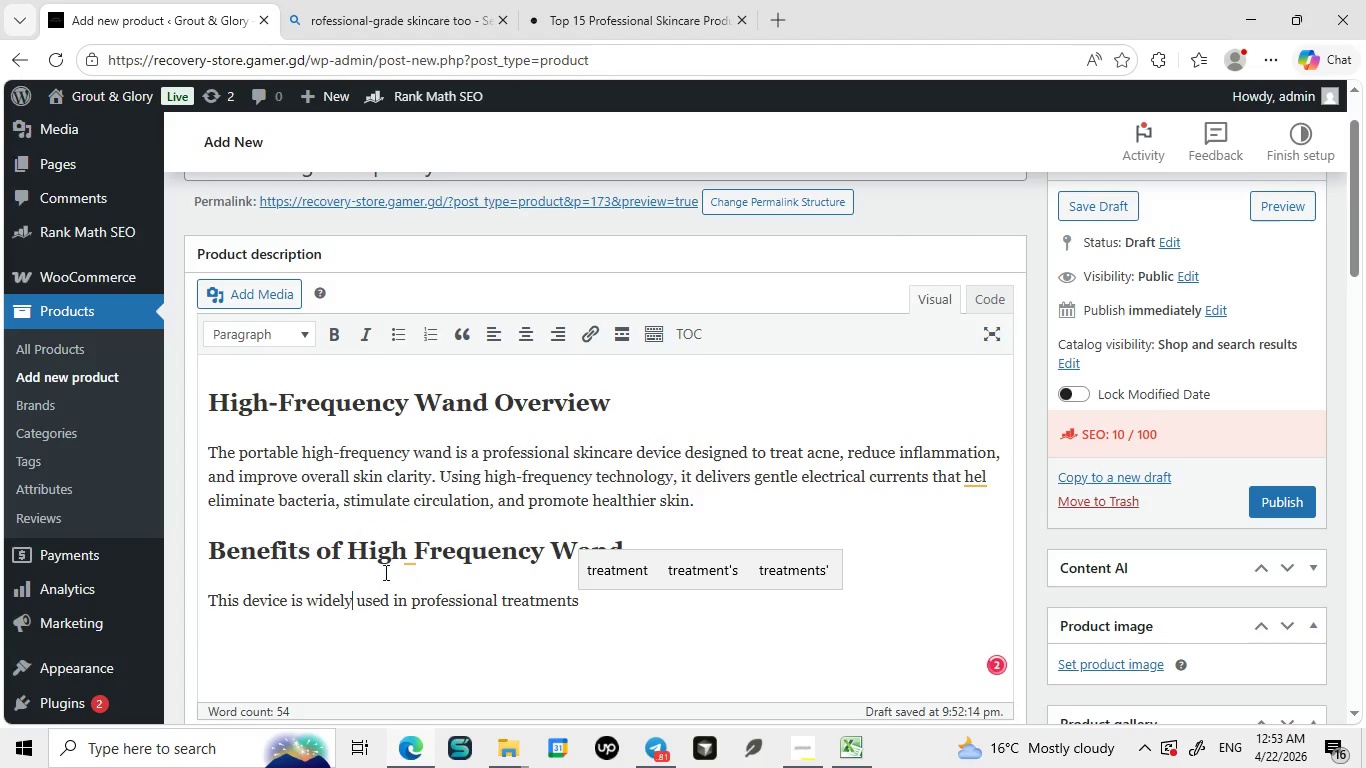 
left_click([344, 562])
 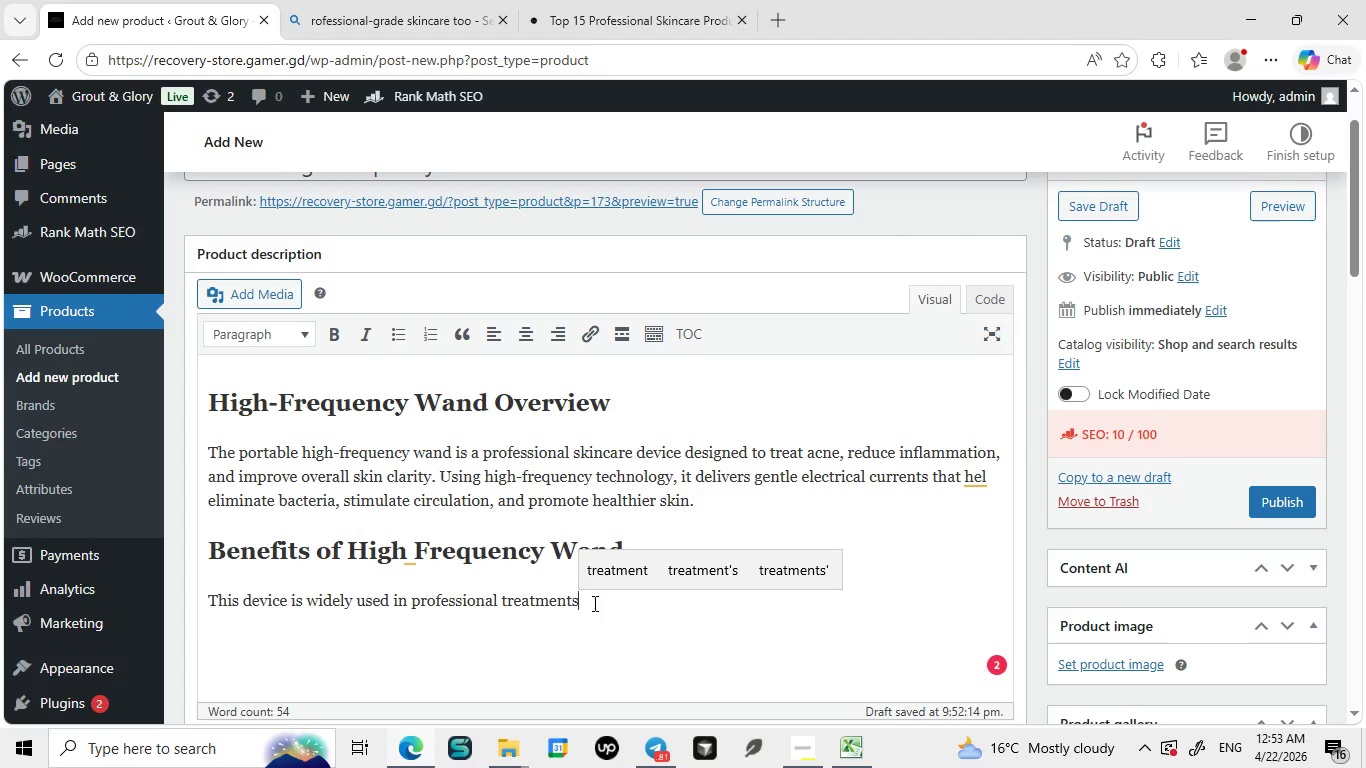 
left_click([593, 603])
 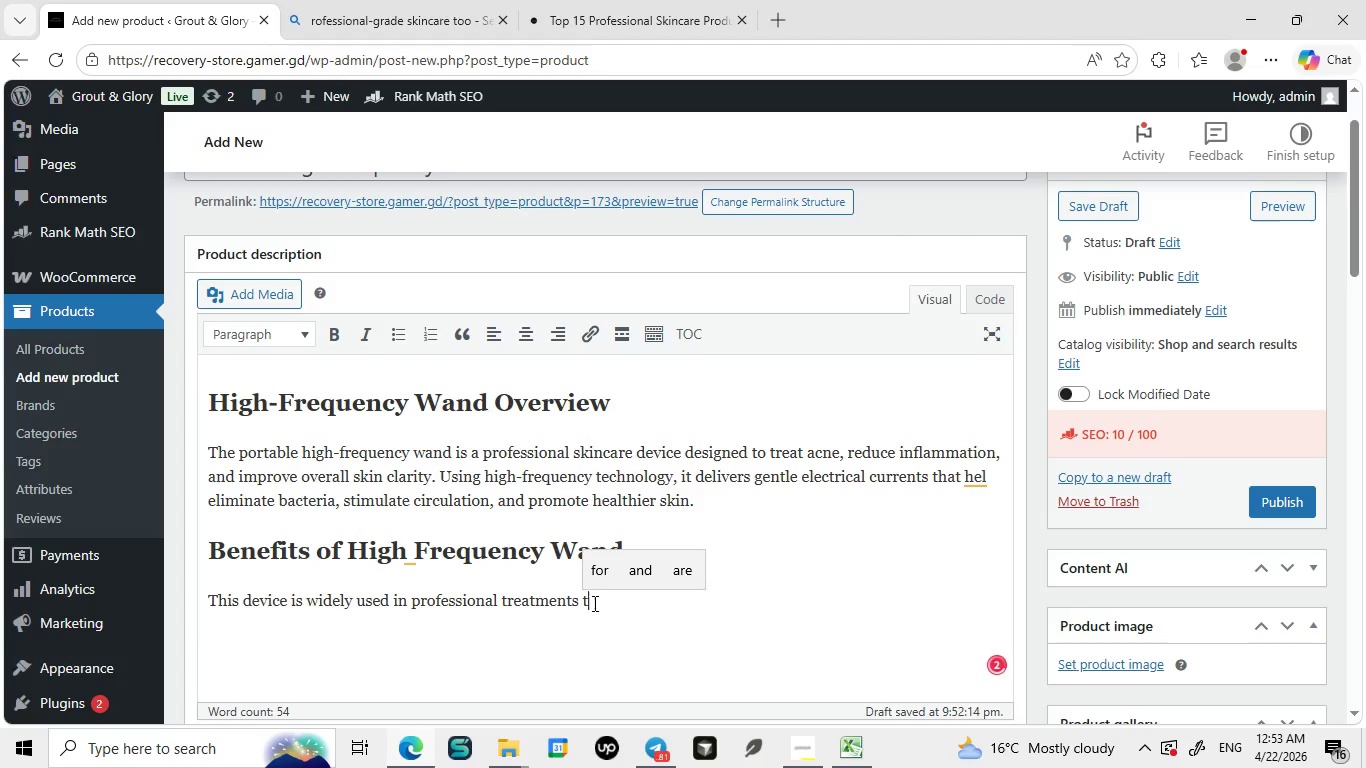 
type( to target acne, minimize pores.)
key(Backspace)
type(, and enhance skin texture. IT )
key(Backspace)
key(Backspace)
type(t helps)
 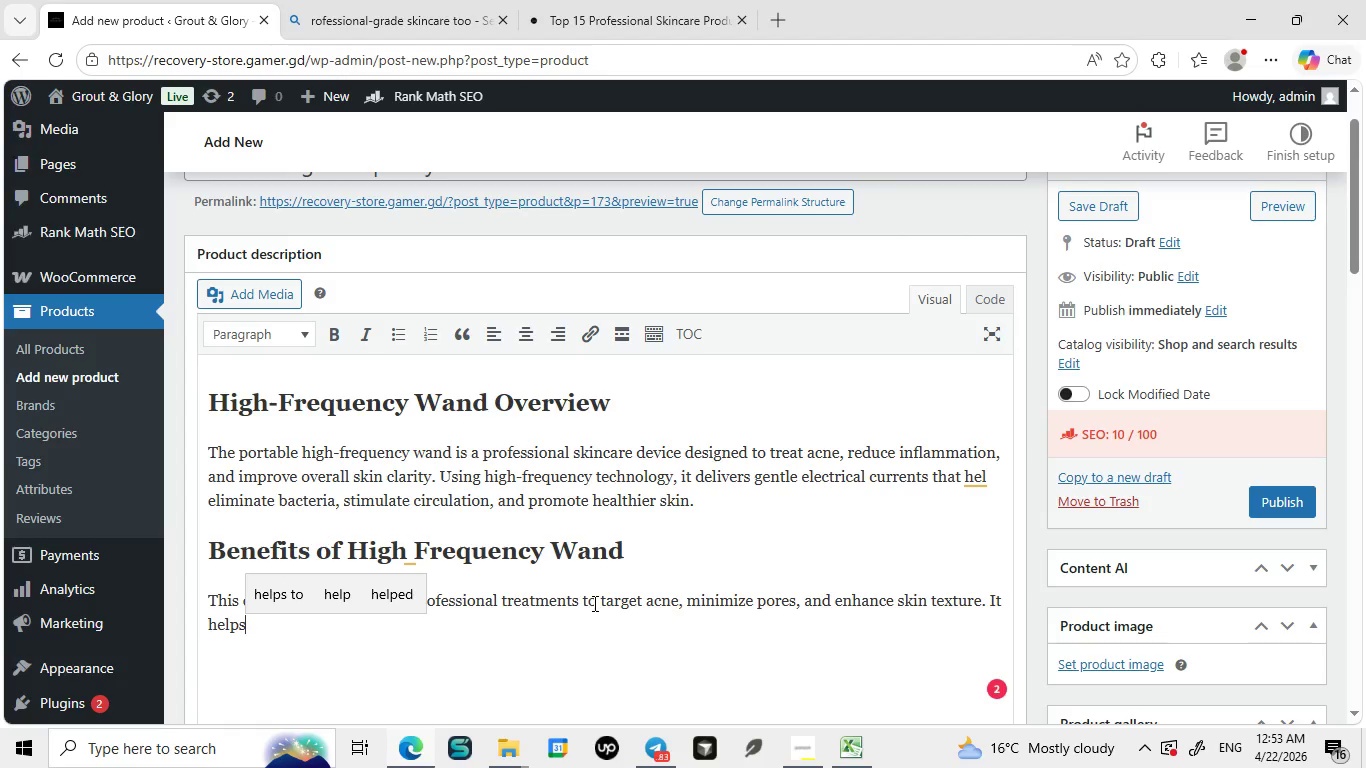 
wait(7.81)
 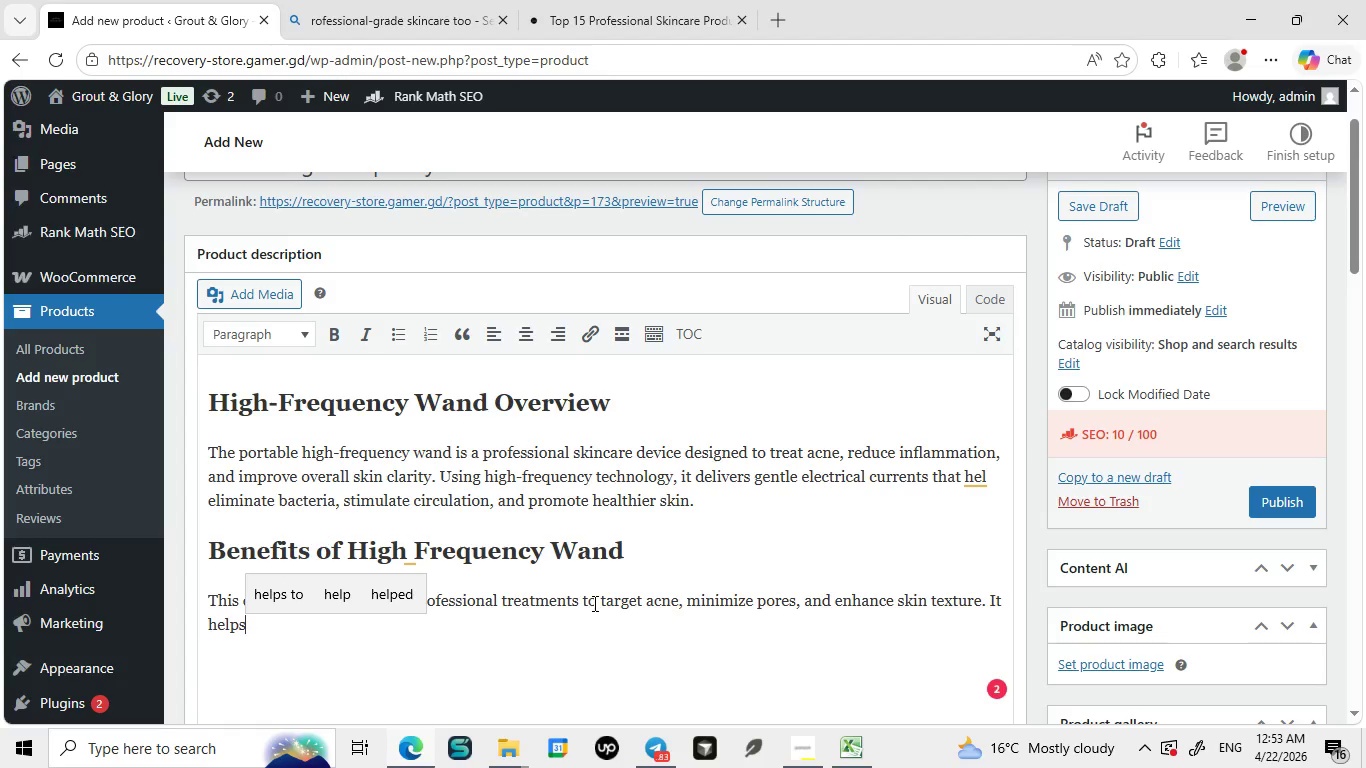 
type( oxygenate)
 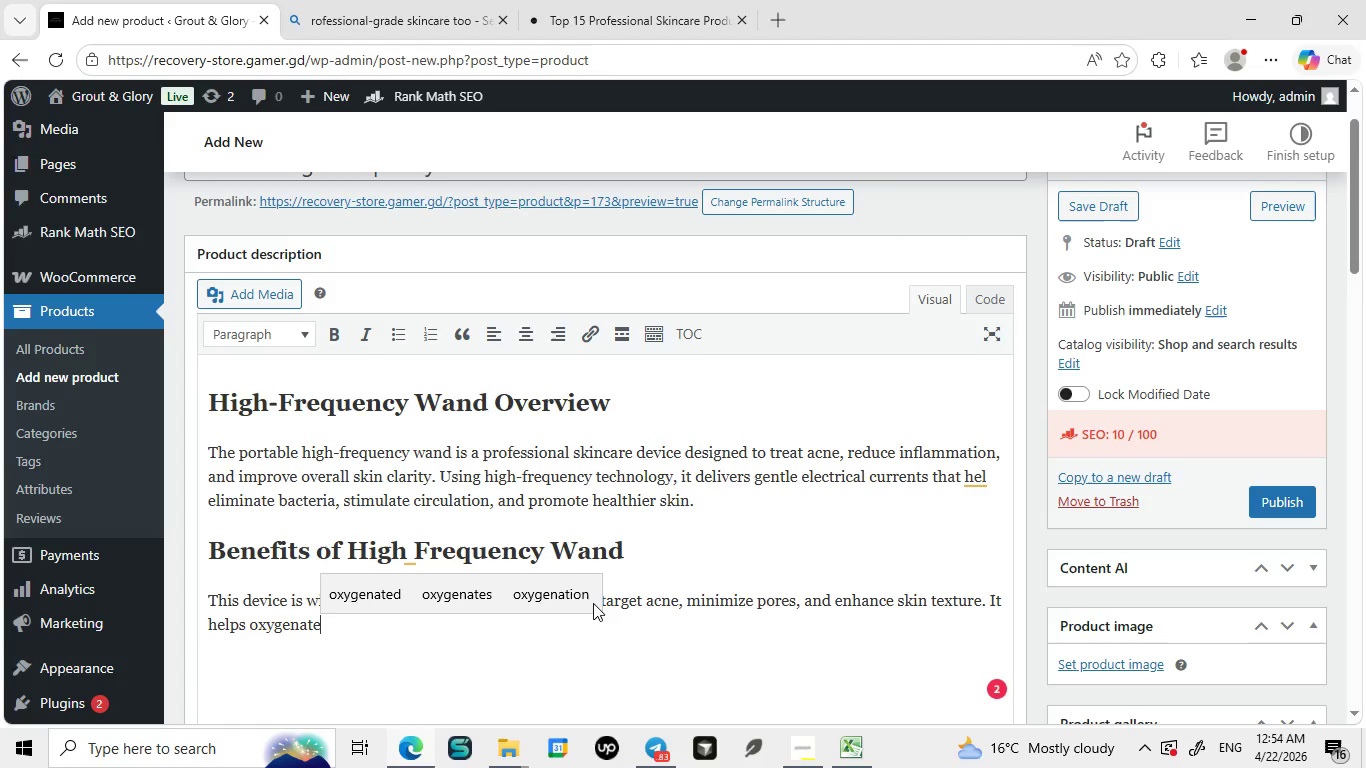 
wait(7.72)
 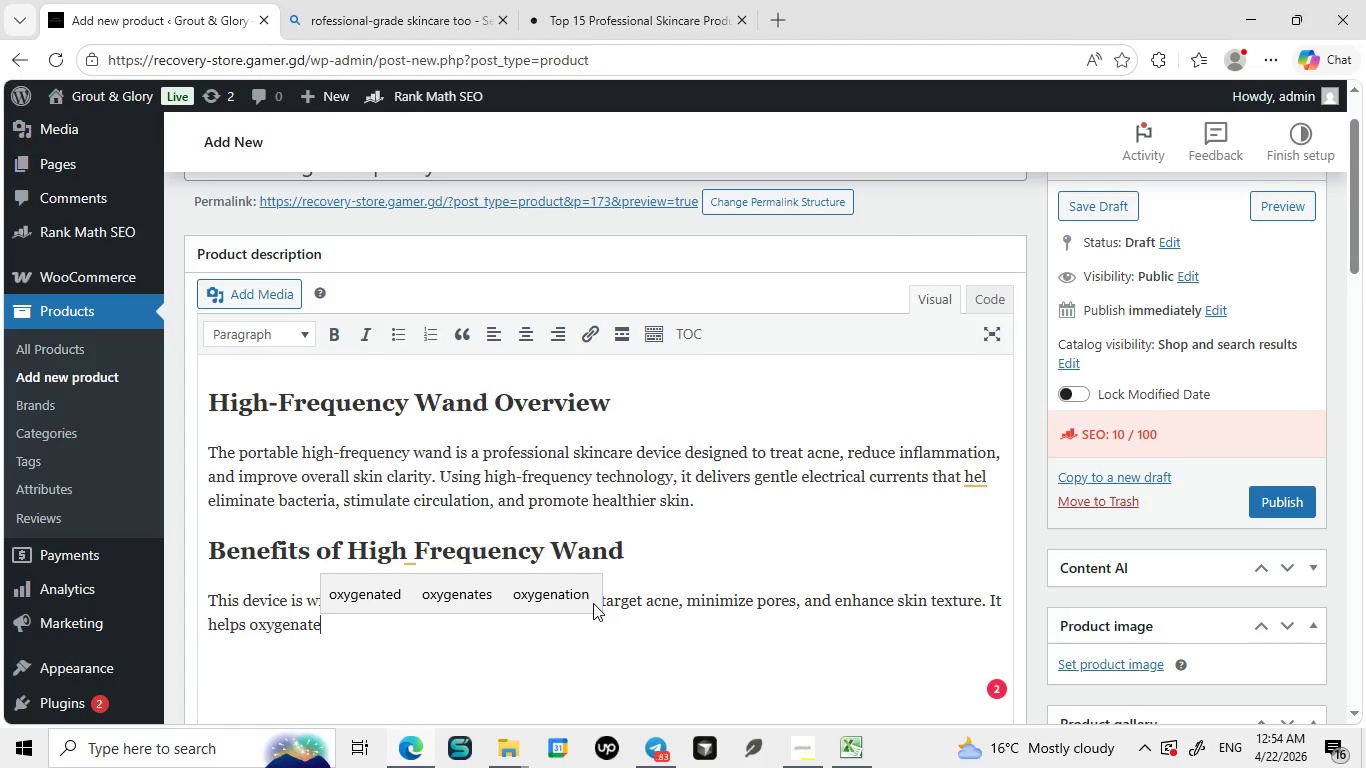 
type(the )
key(Backspace)
key(Backspace)
key(Backspace)
key(Backspace)
type( the skin, speeding uo)
key(Backspace)
type(p healing and reducing breakouts)
 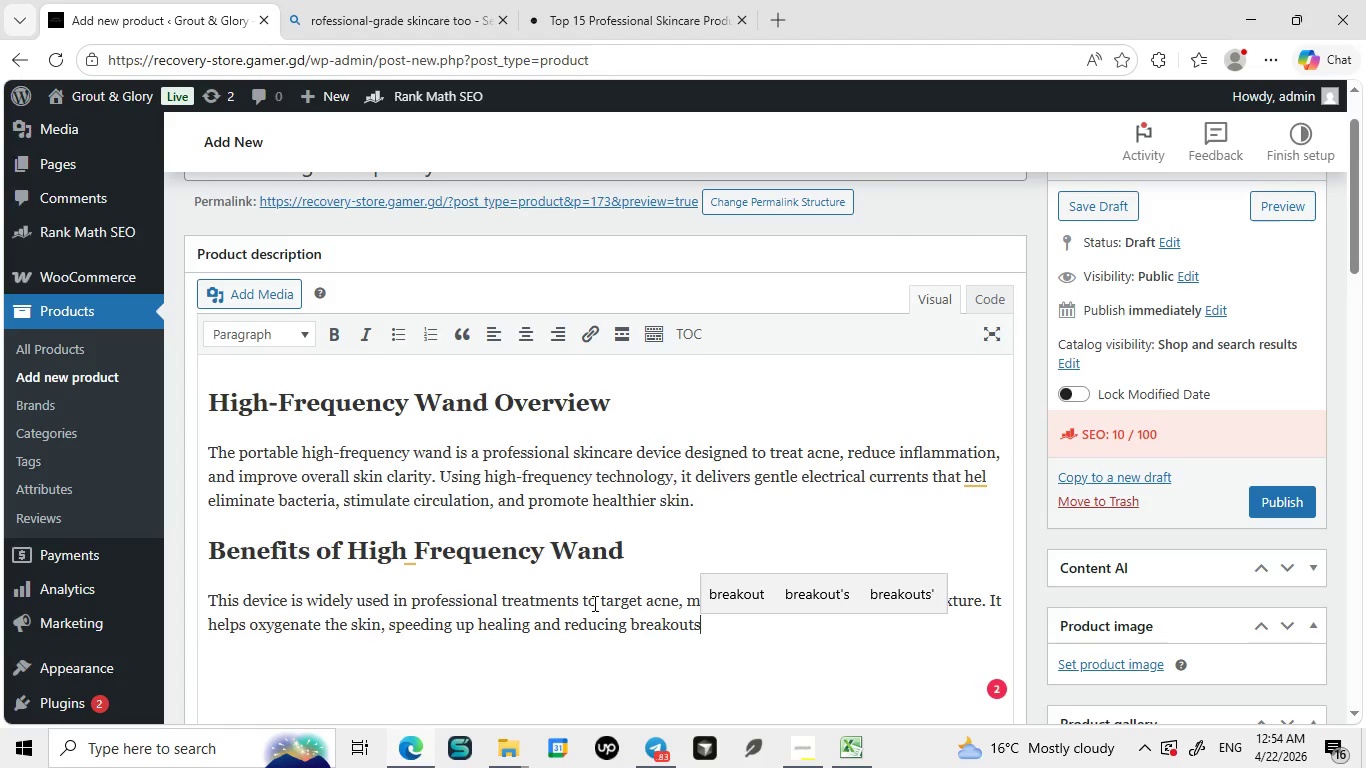 
wait(6.05)
 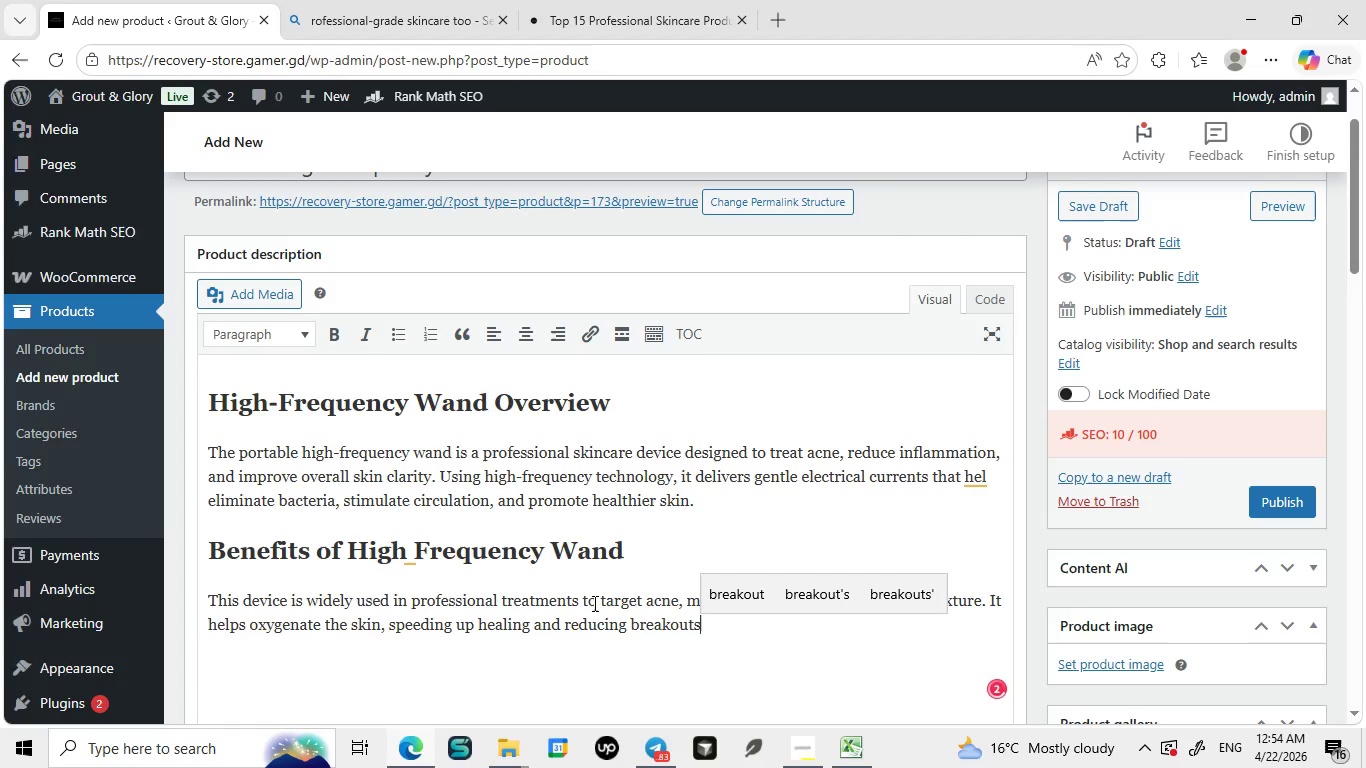 
type( effectively. It is ideal for individuals seeking a safe and non-invasive acne treatment at home.)
 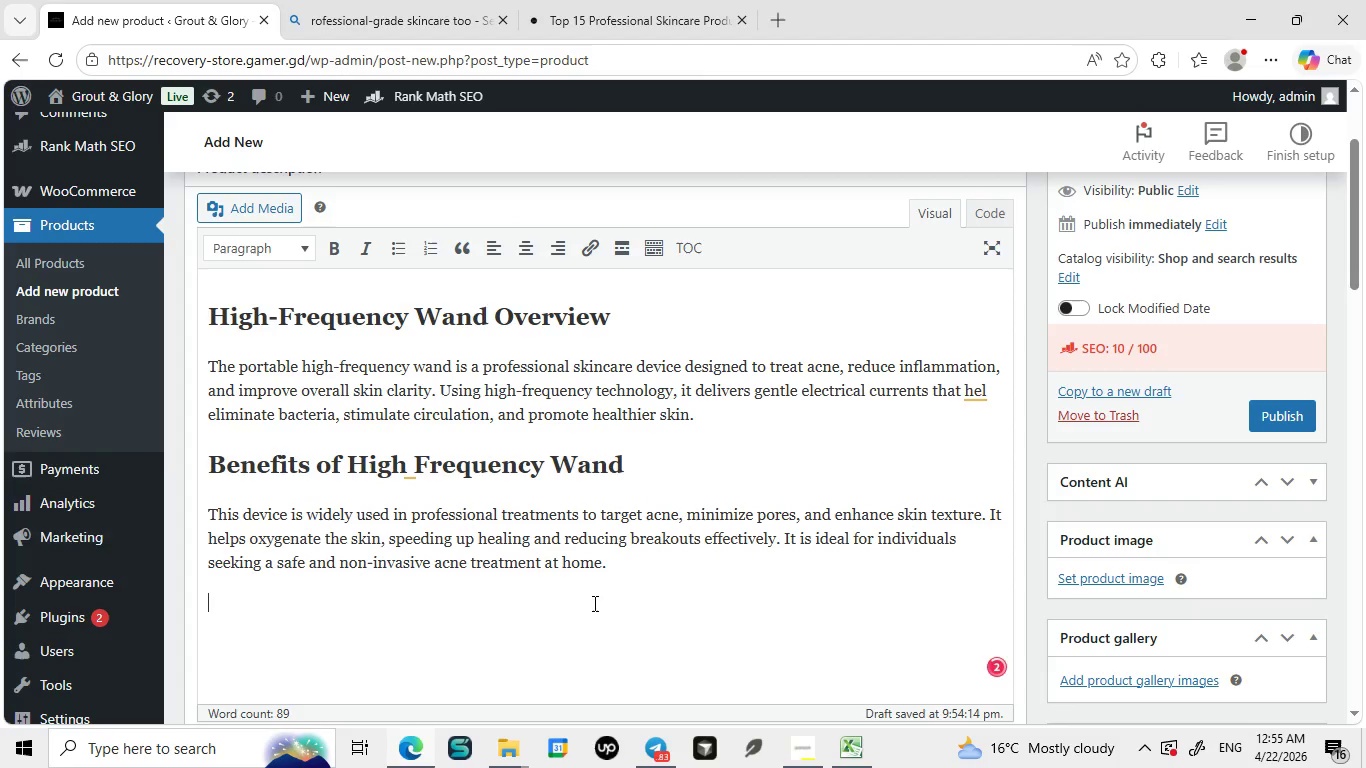 
key(Enter)
 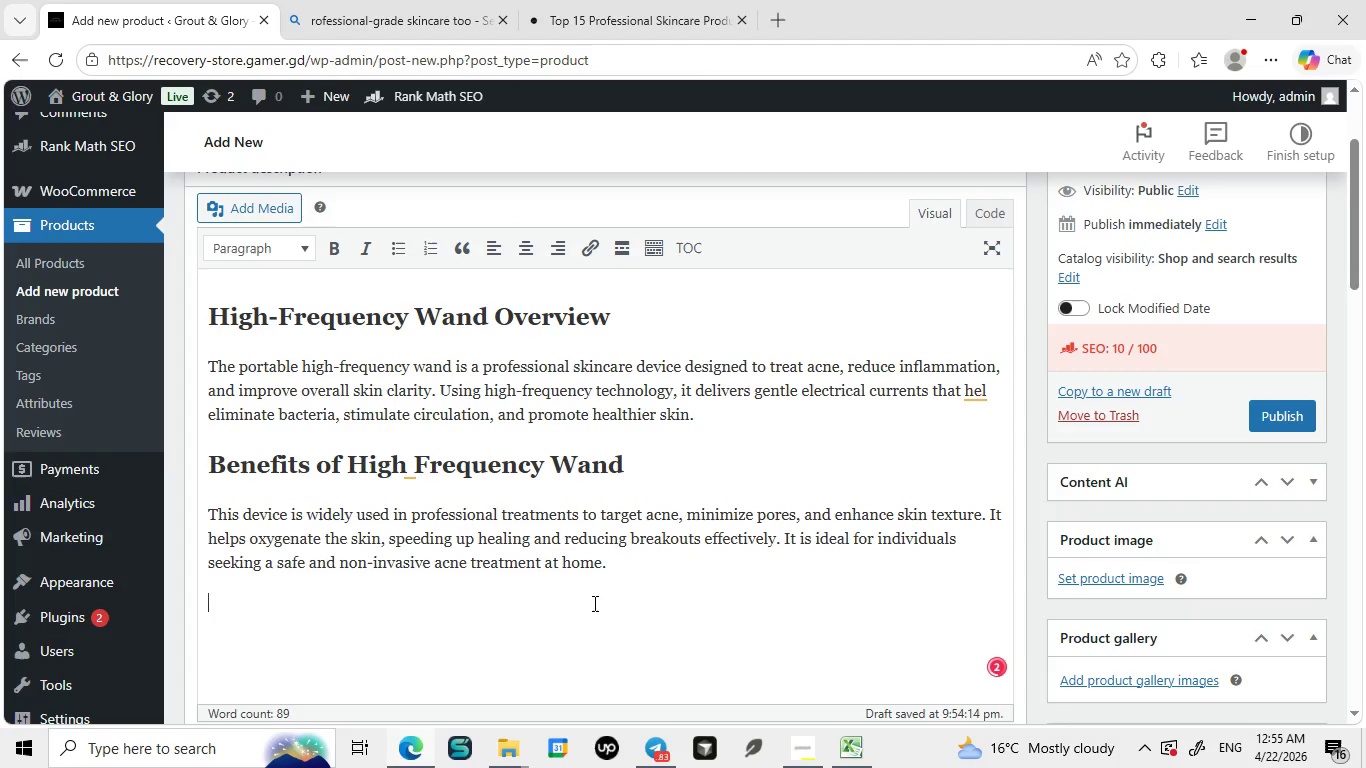 
type(Key fea)
key(Backspace)
key(Backspace)
key(Backspace)
type(Features)
 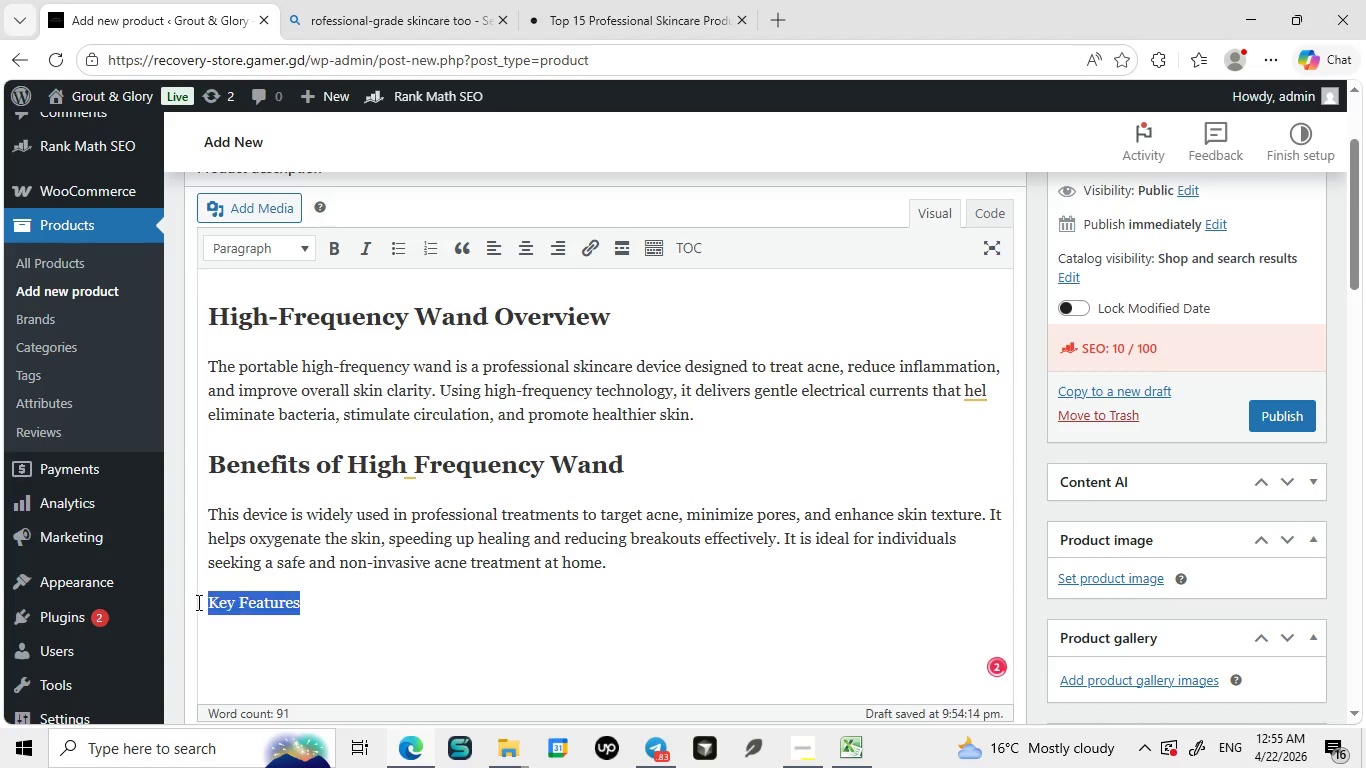 
left_click_drag(start_coordinate=[327, 615], to_coordinate=[178, 597])
 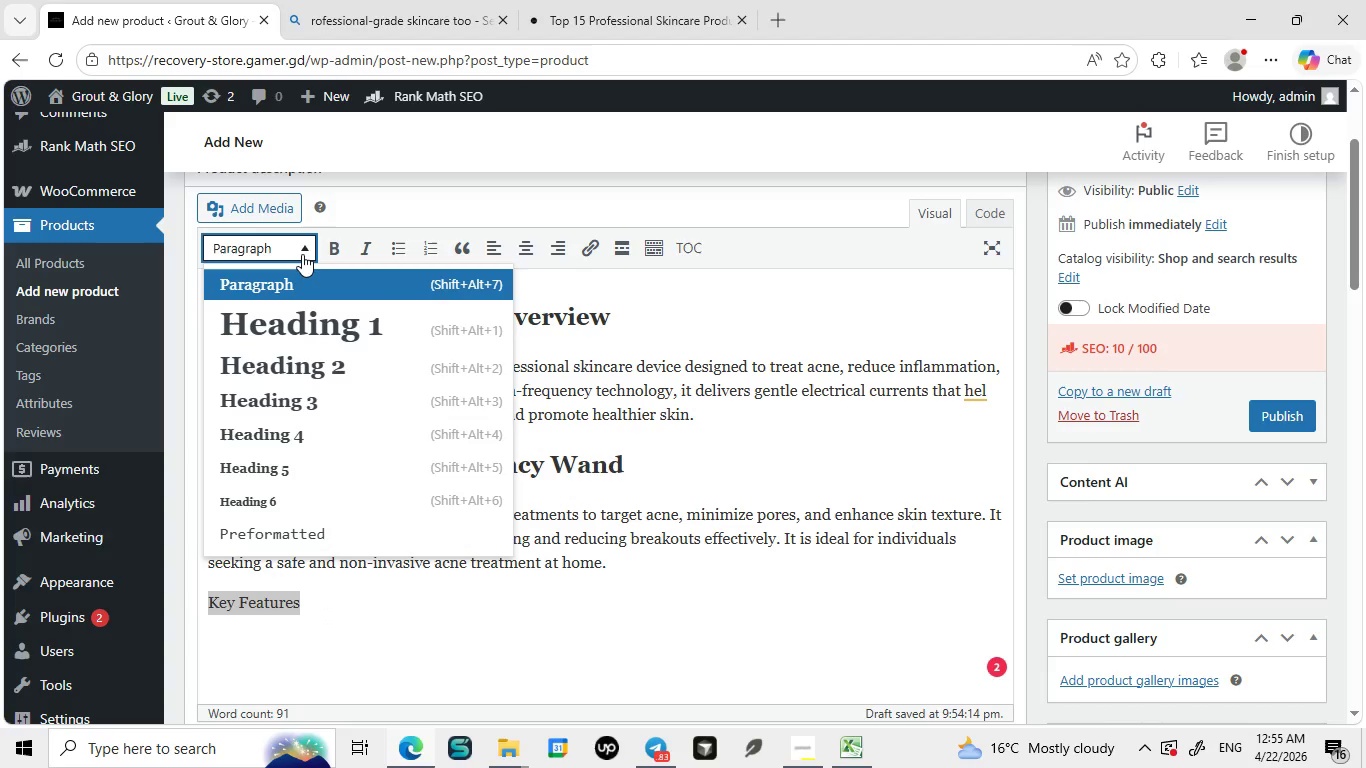 
left_click([302, 254])
 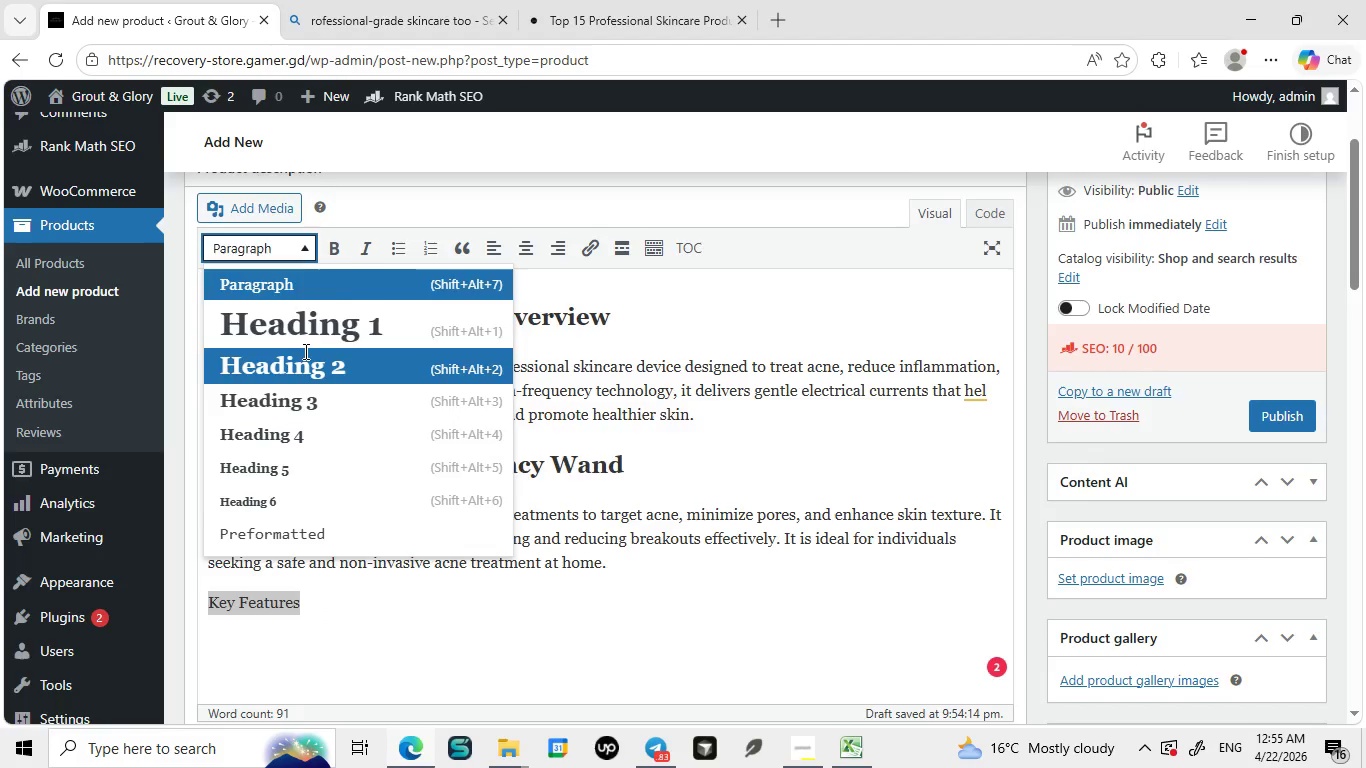 
left_click([304, 351])
 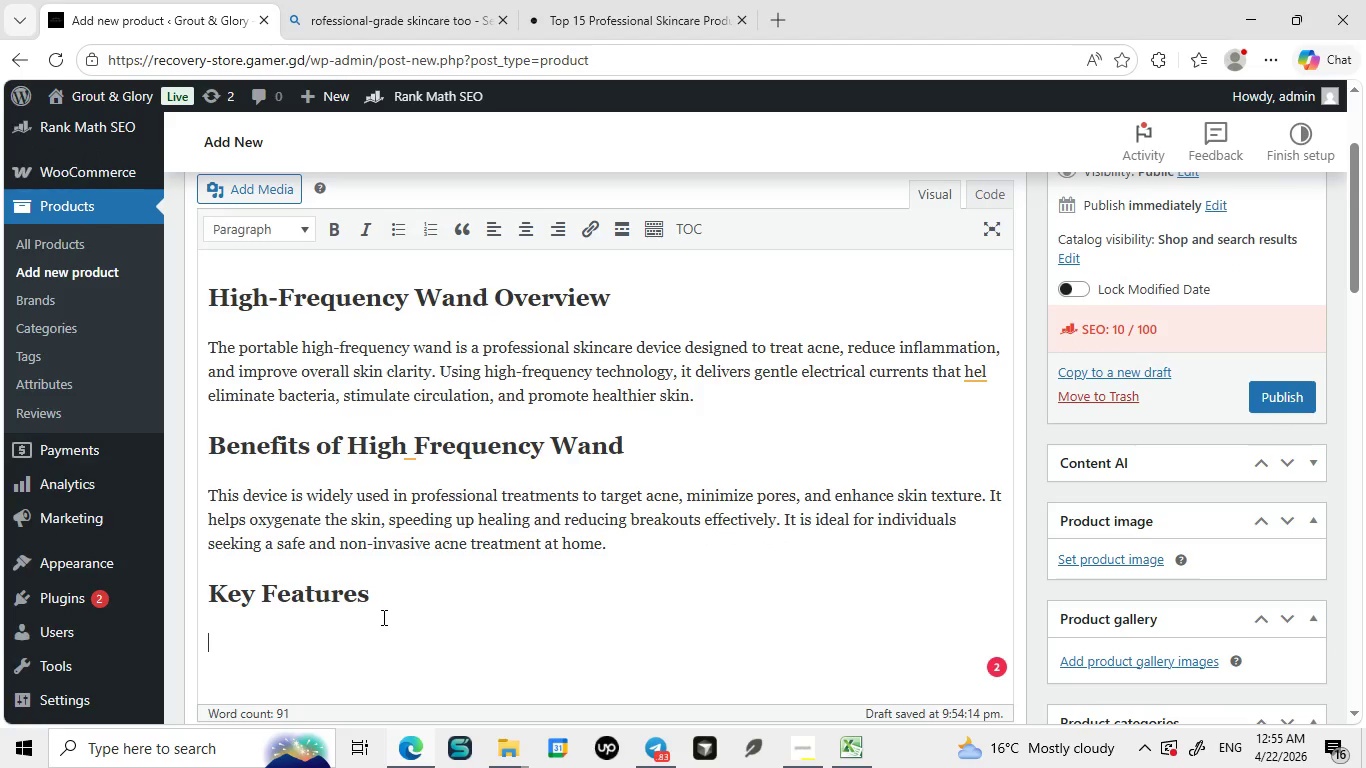 
left_click([382, 617])
 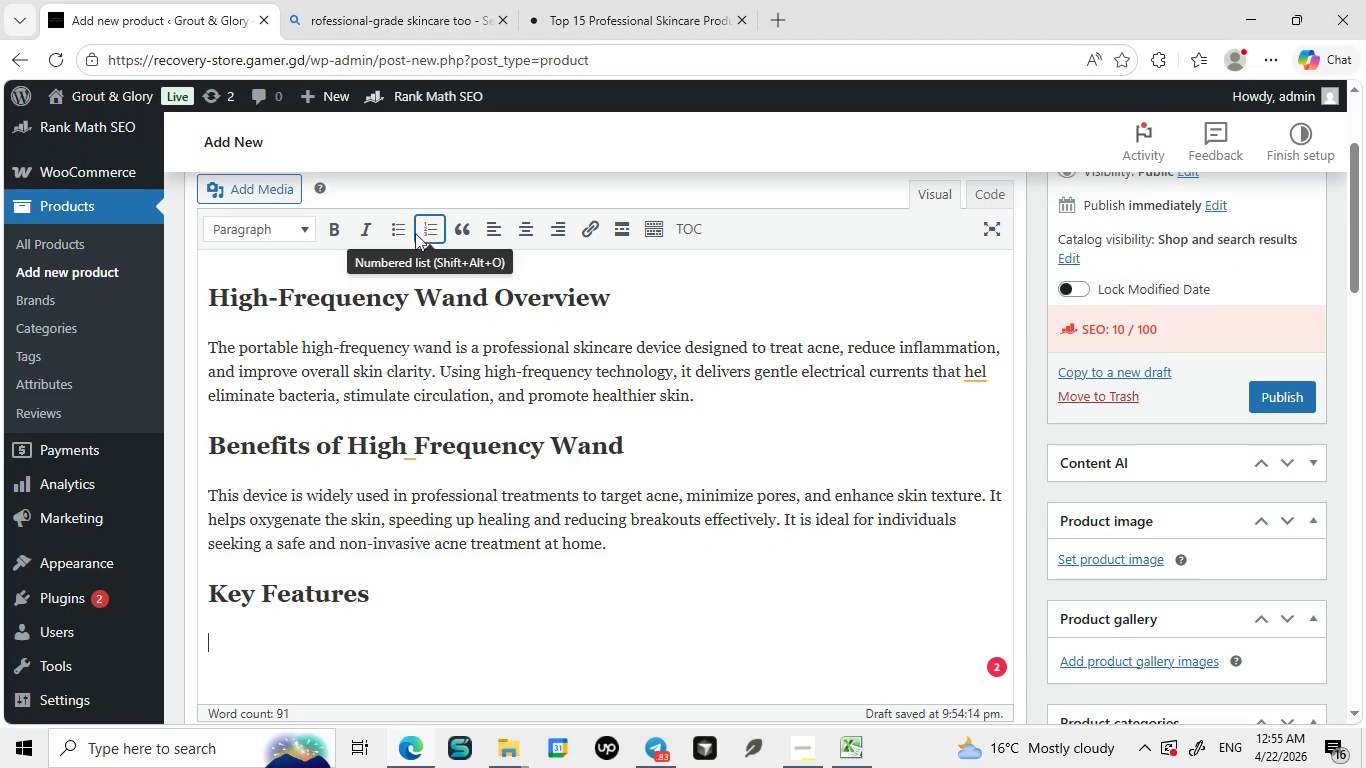 
left_click([401, 233])
 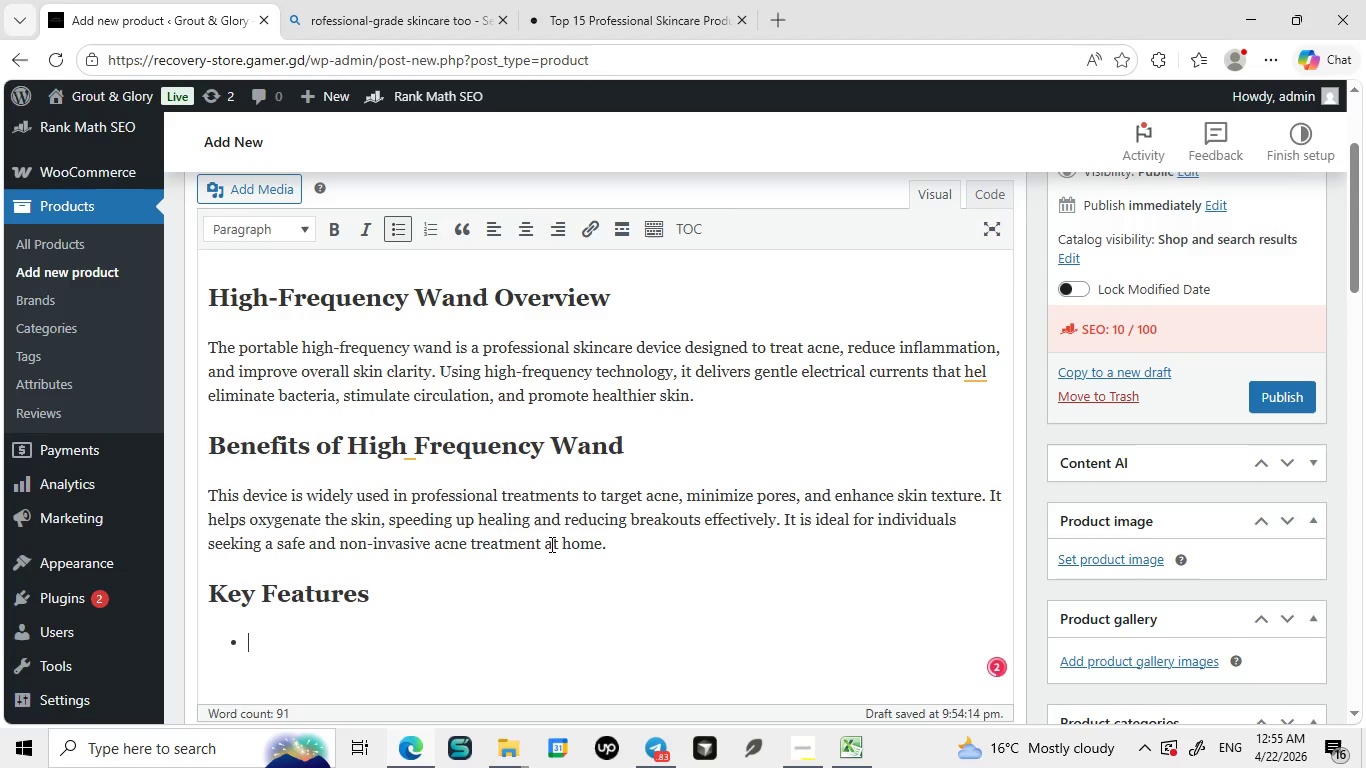 
type(High-frequency technology for acne treatmen)
 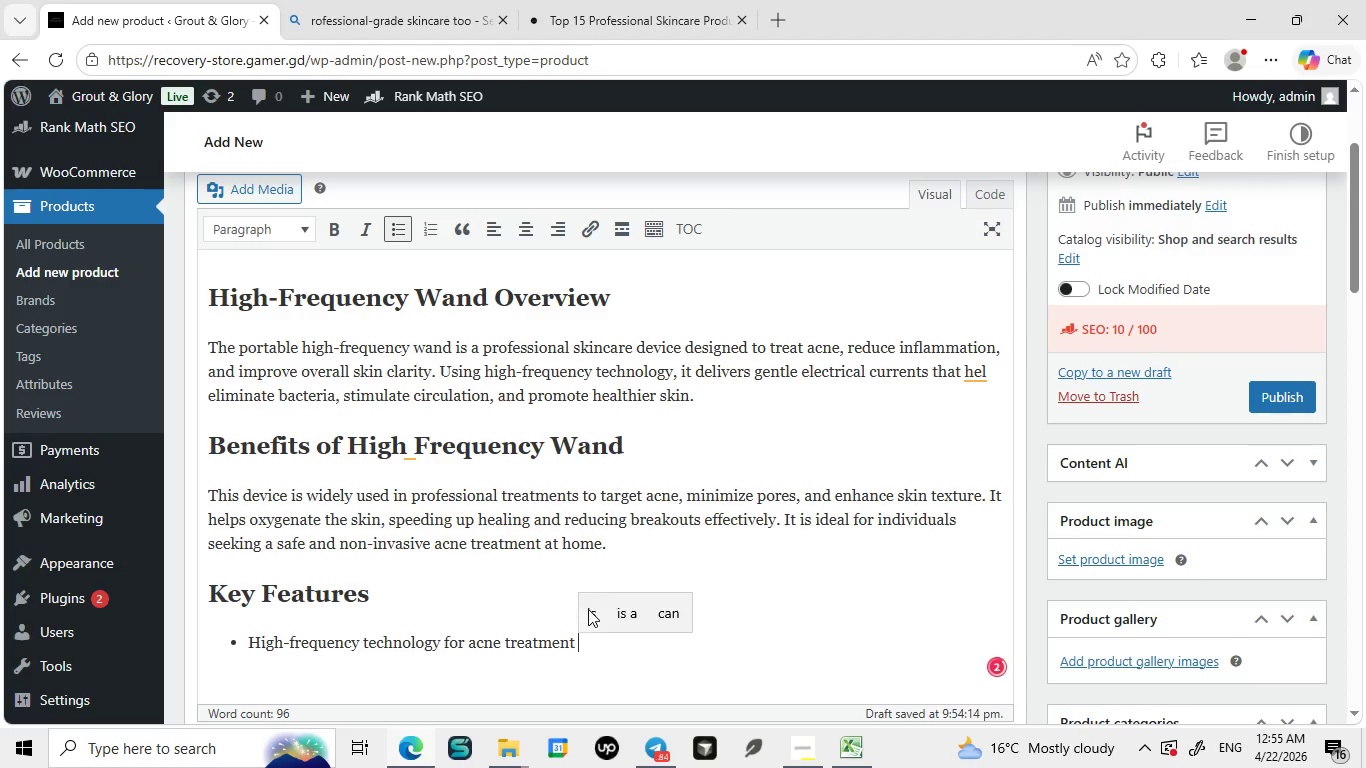 
left_click([588, 609])
 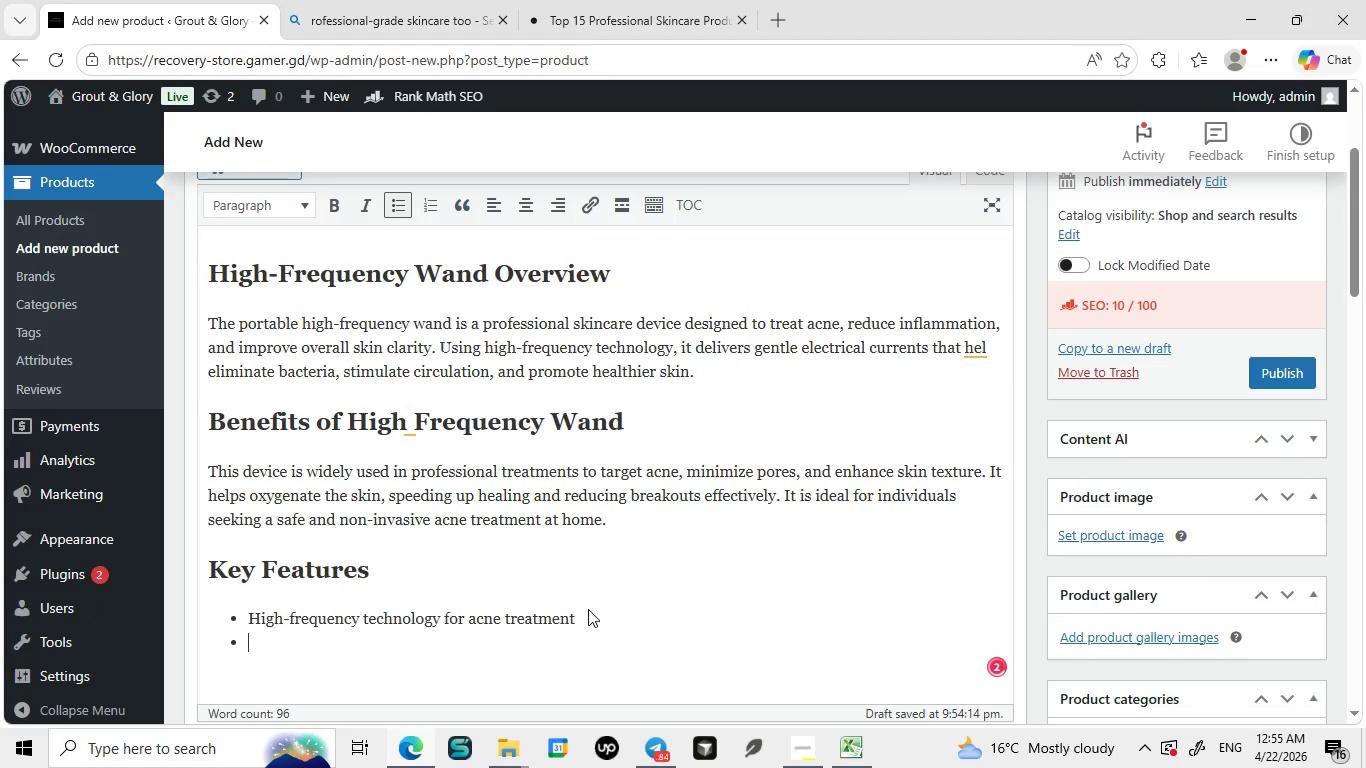 
key(Enter)
 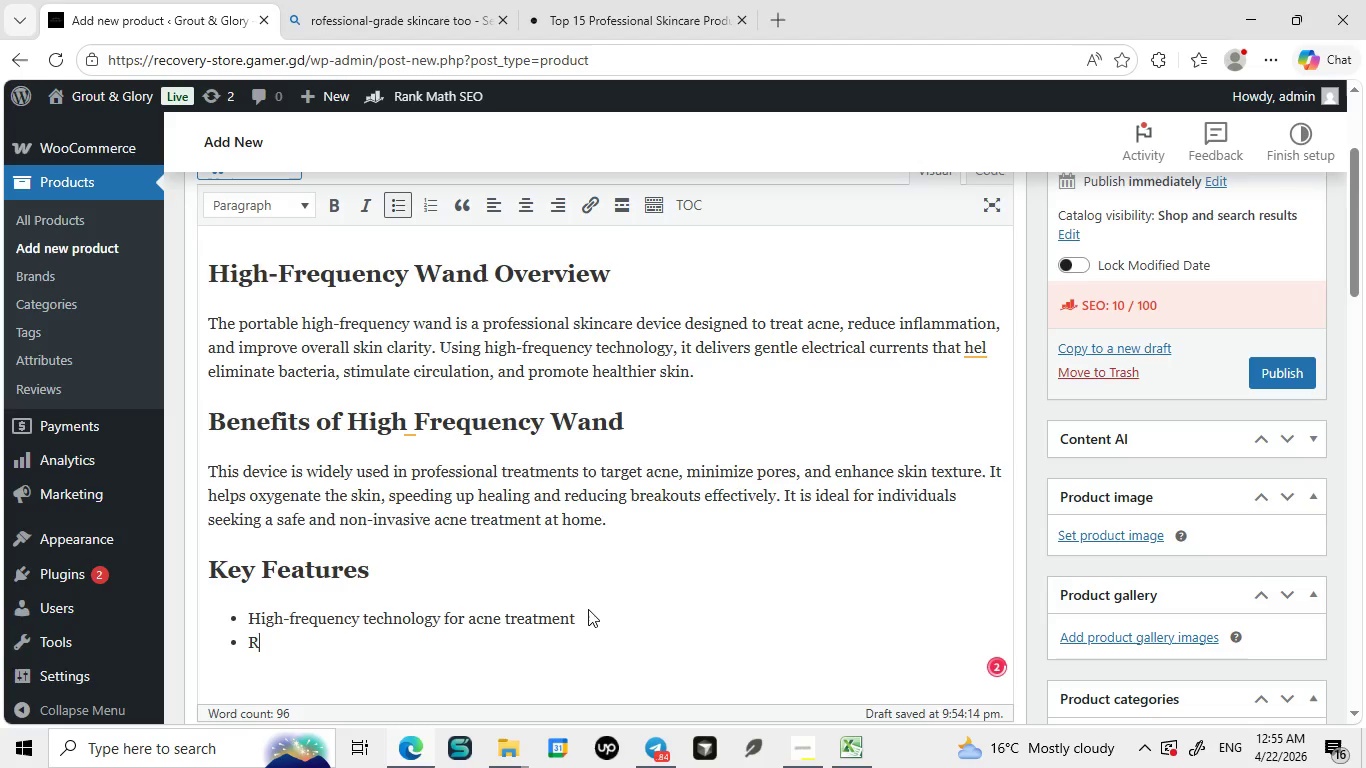 
type(Reduce bacteria and inflammation)
 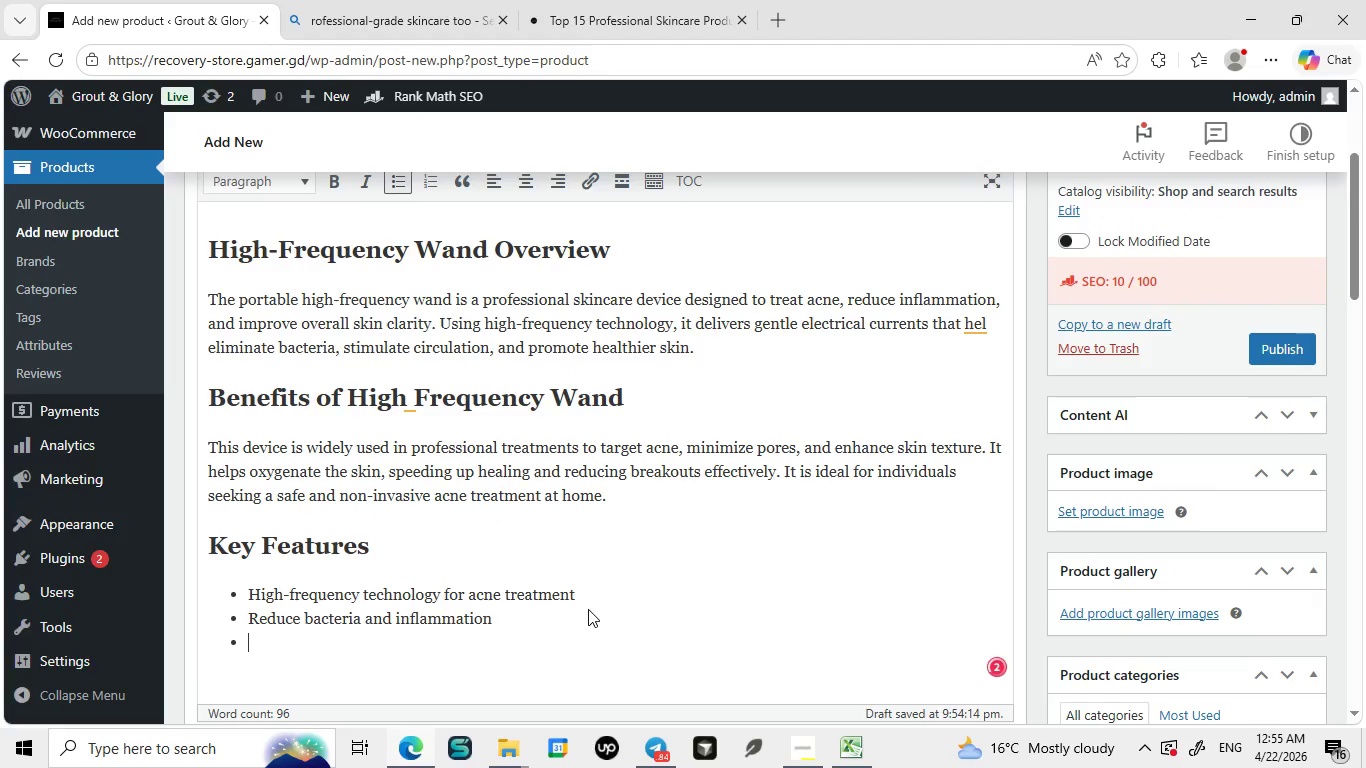 
key(Enter)
 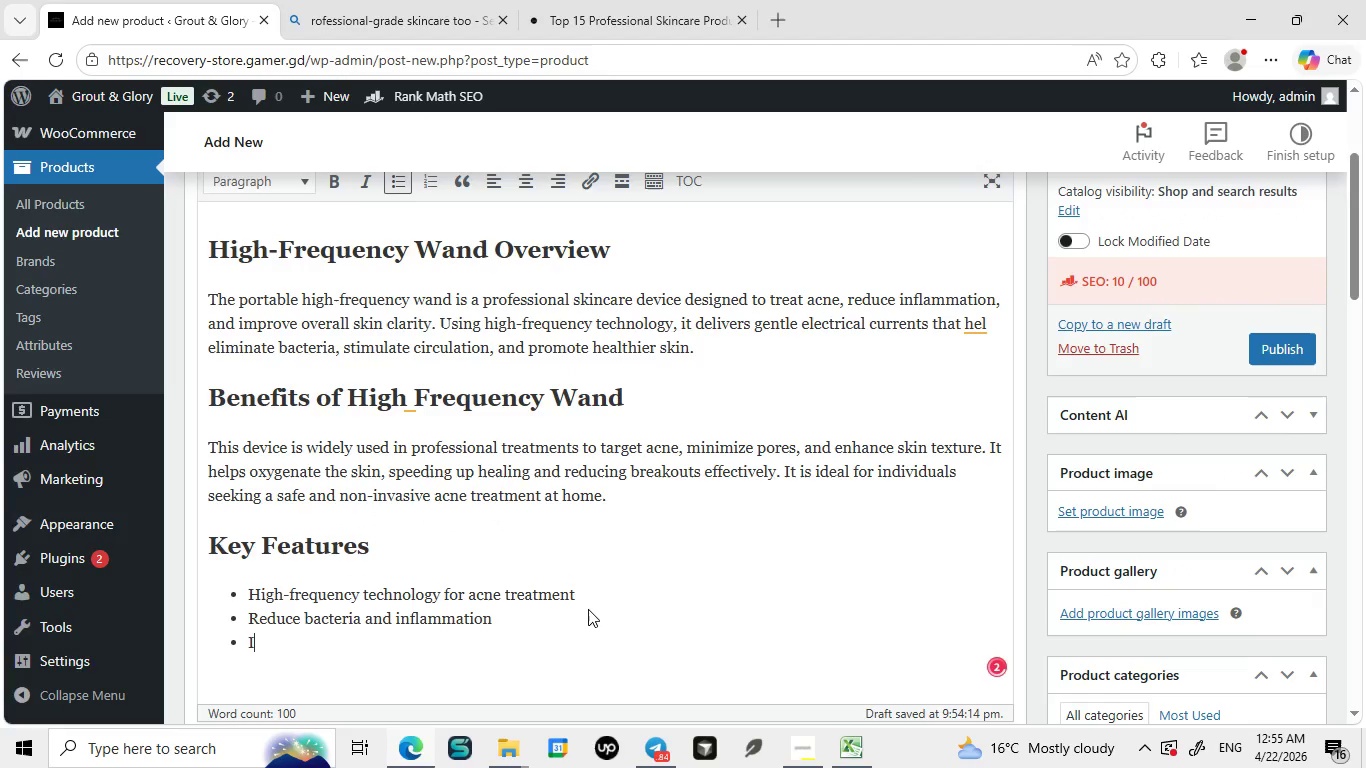 
type(Improves blood circulation)
 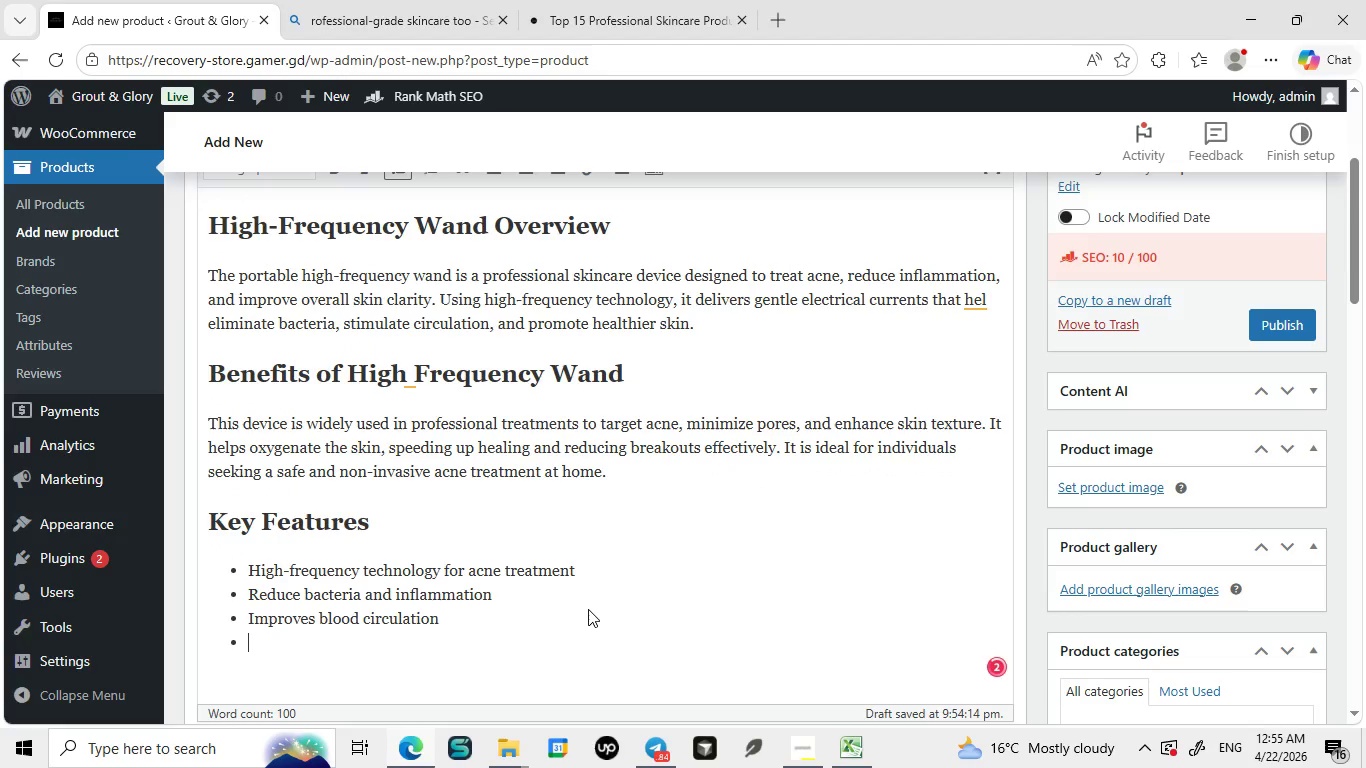 
key(Enter)
 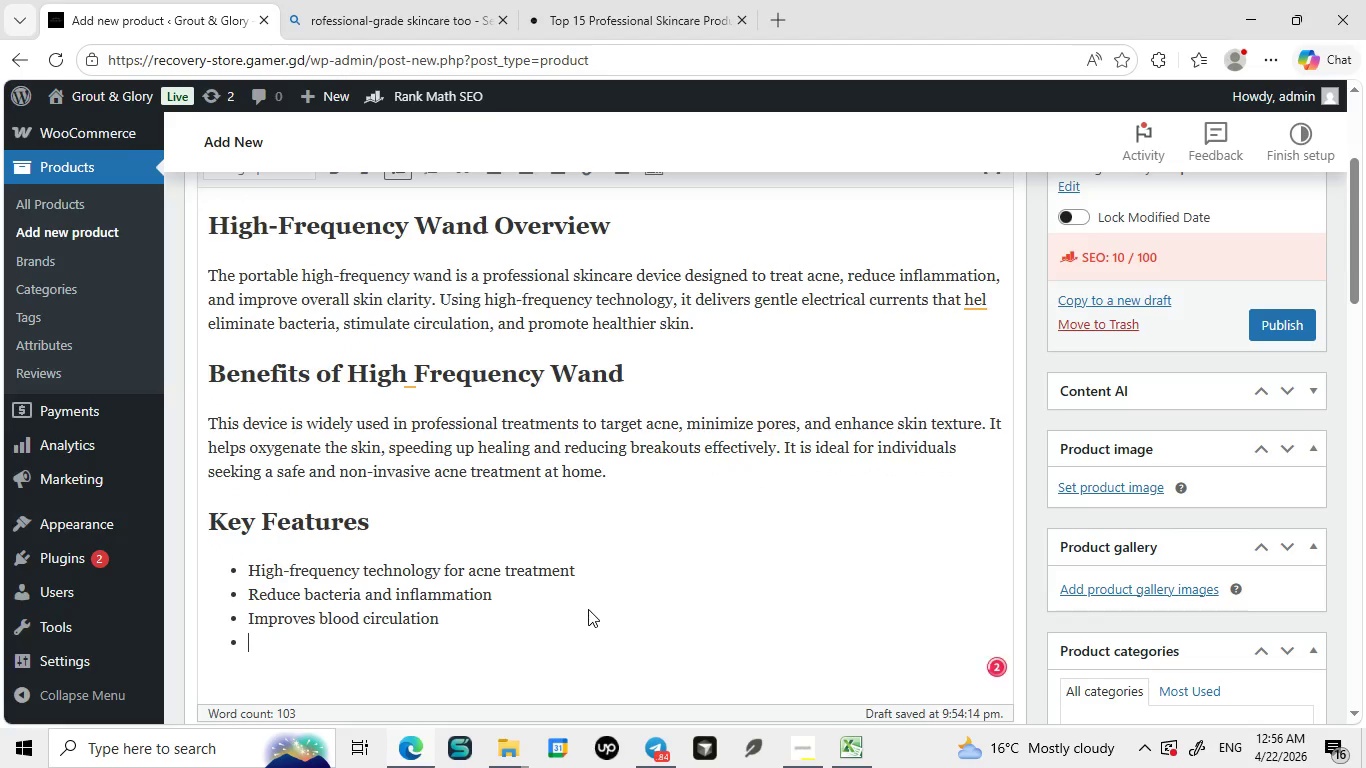 
type(Minimiz)
 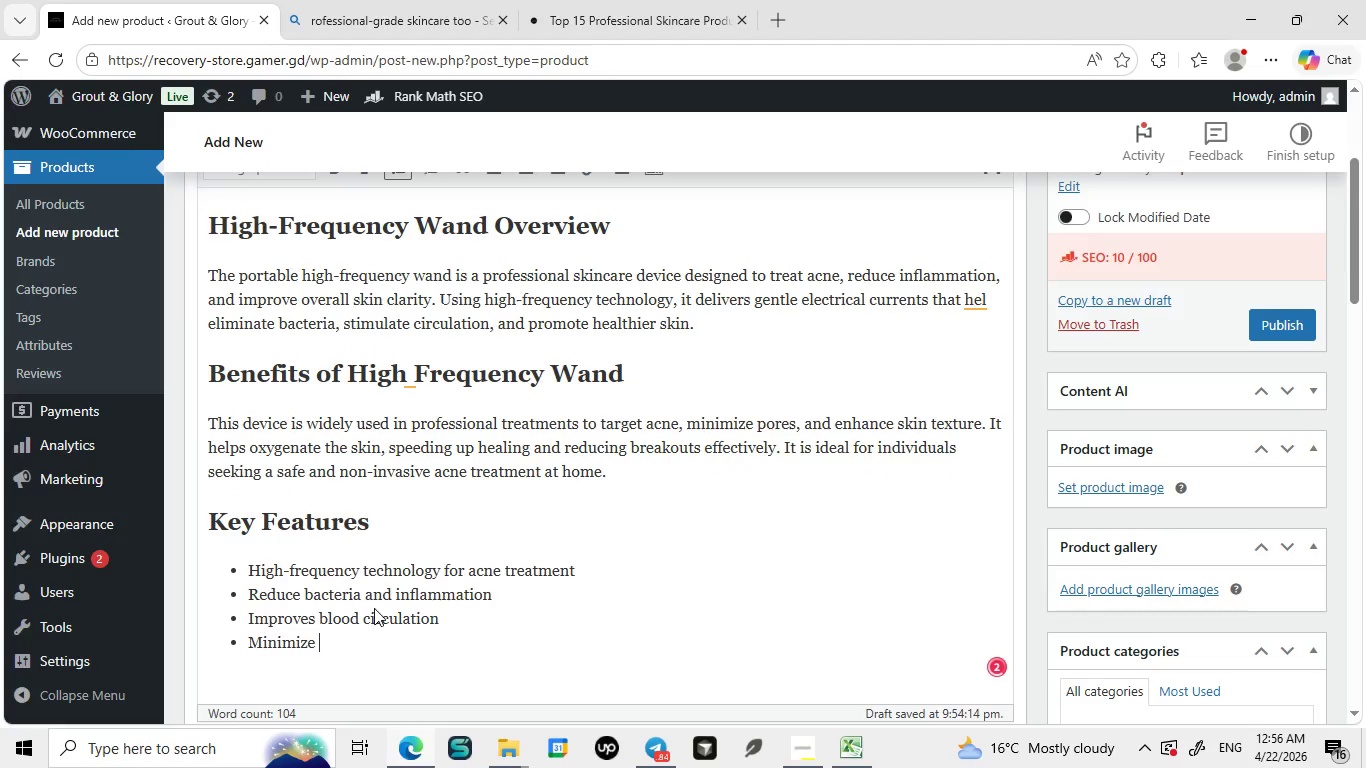 
left_click([374, 608])
 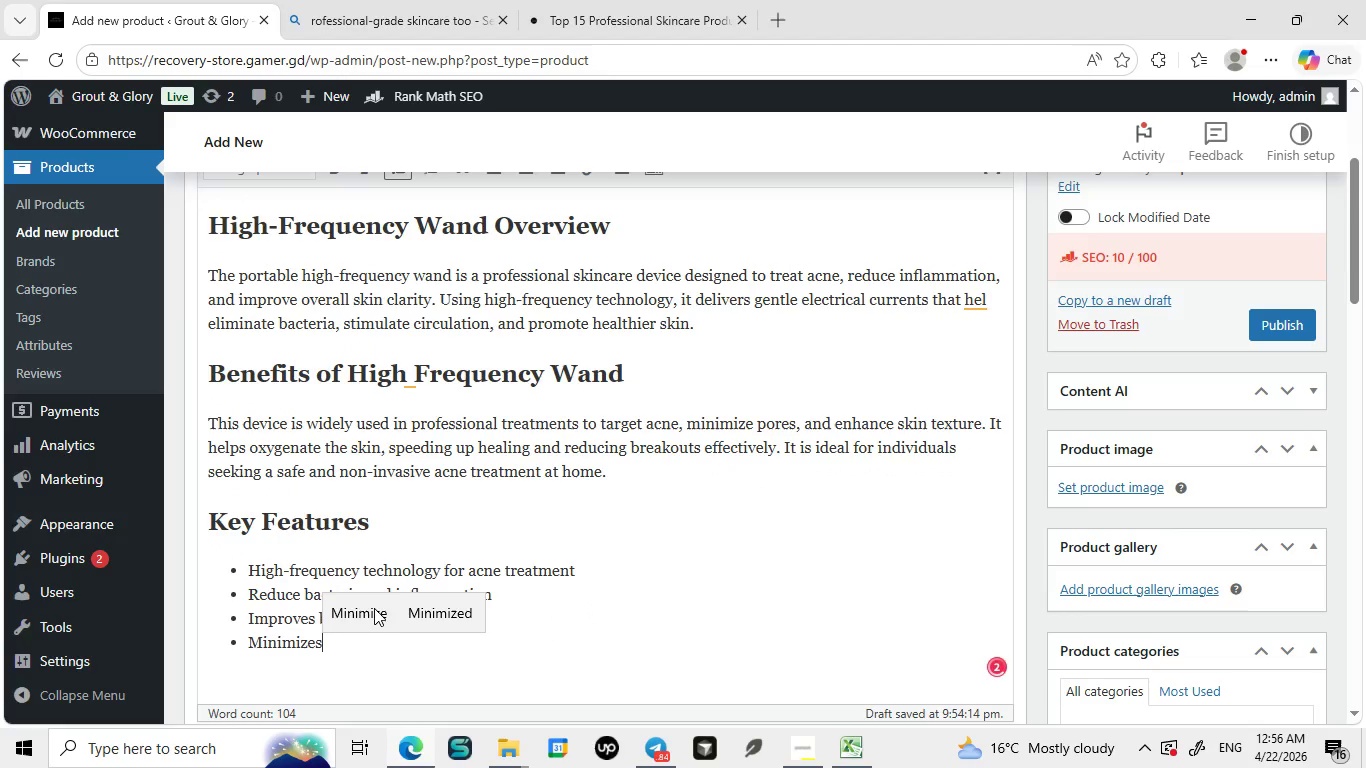 
key(Backspace)
type(s pores and breakouts)
 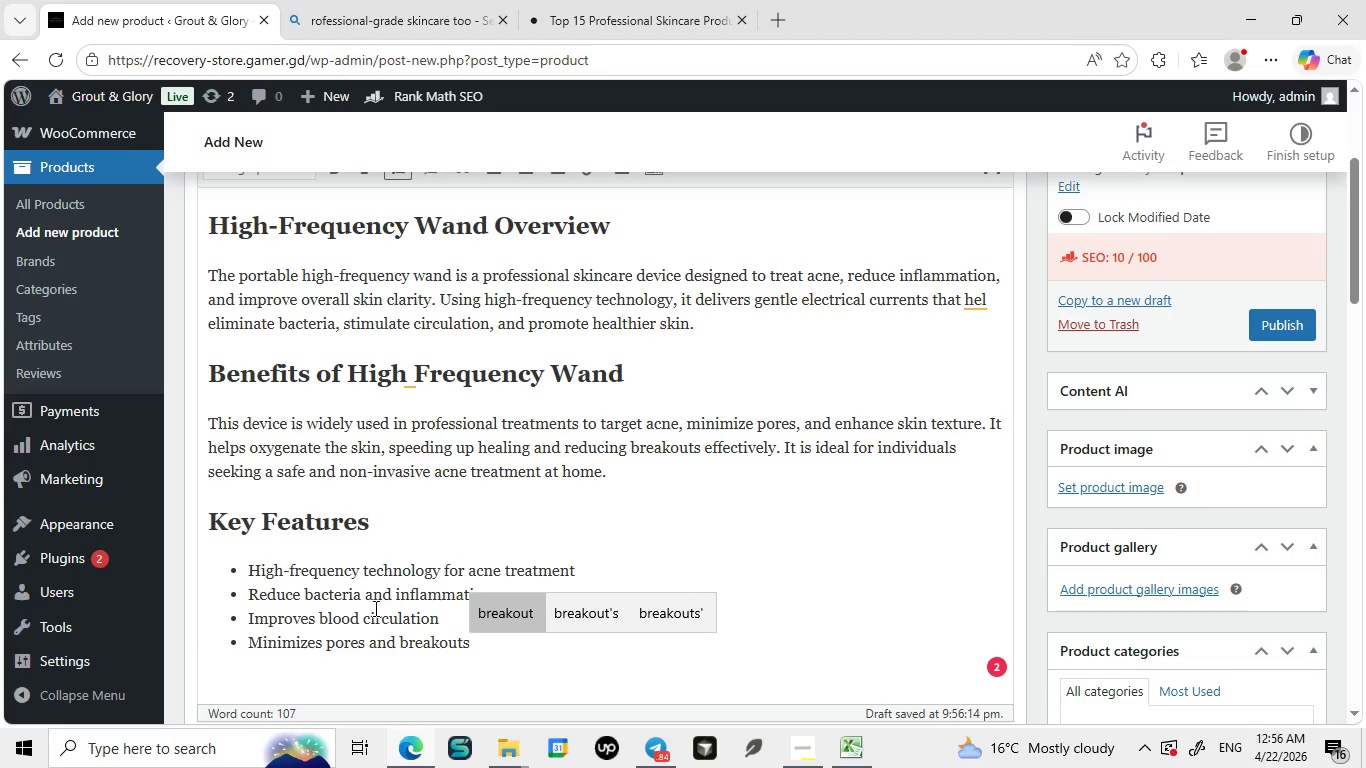 
key(Enter)
 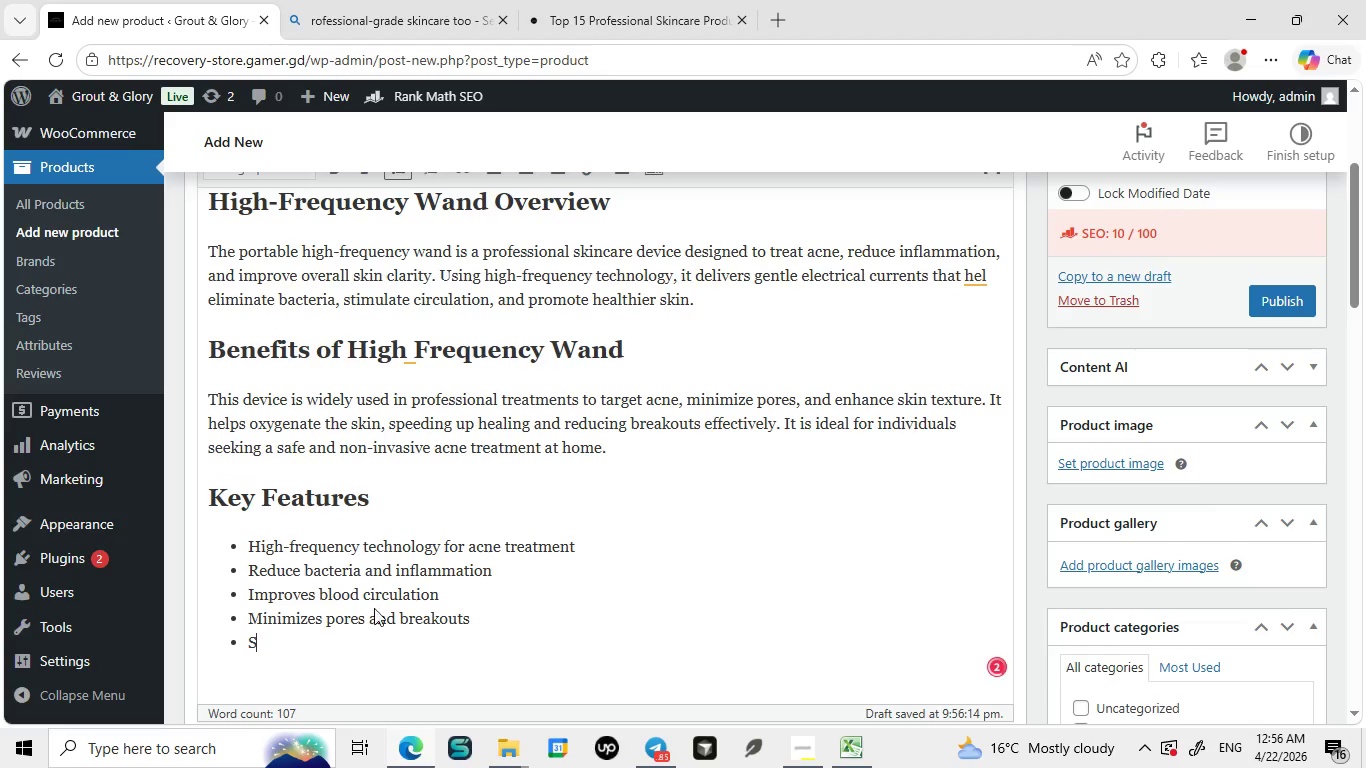 
type(Safe and easy to use)
 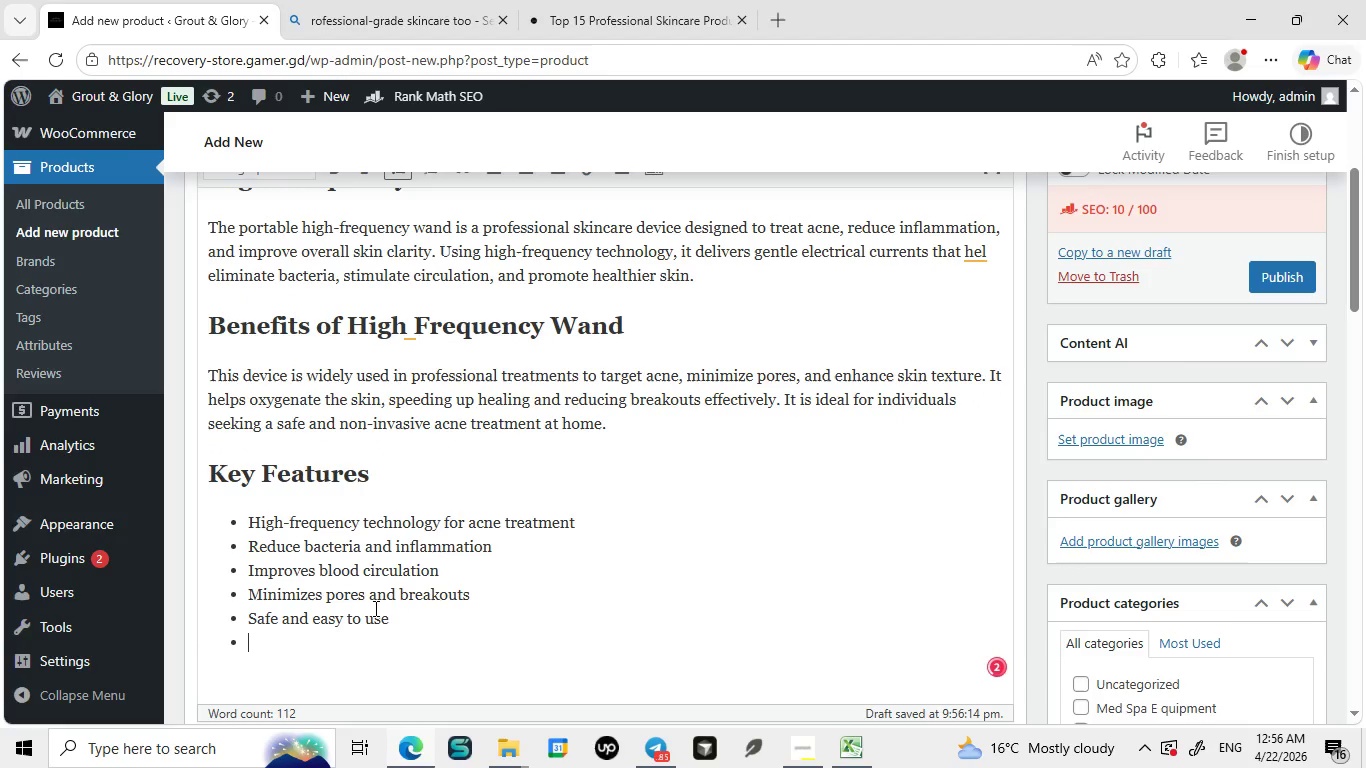 
key(Enter)
 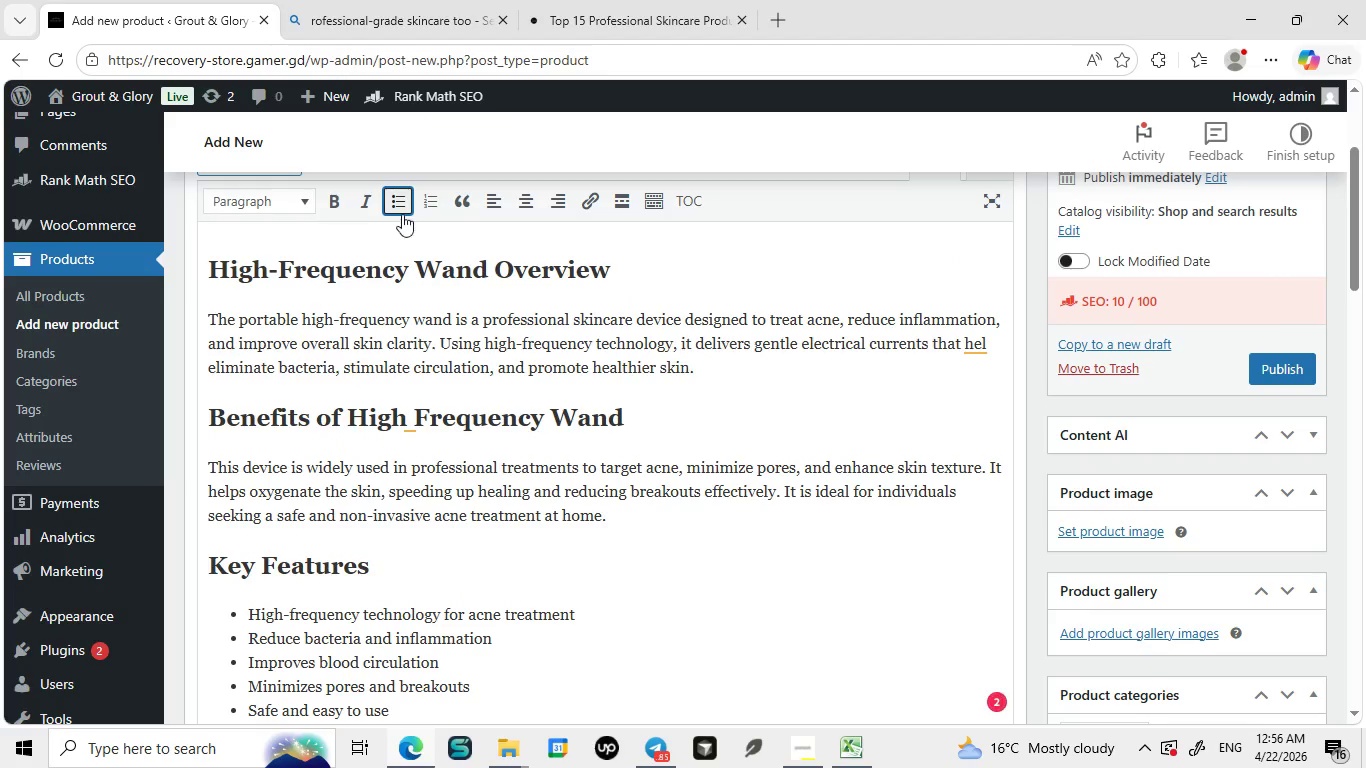 
left_click([402, 214])
 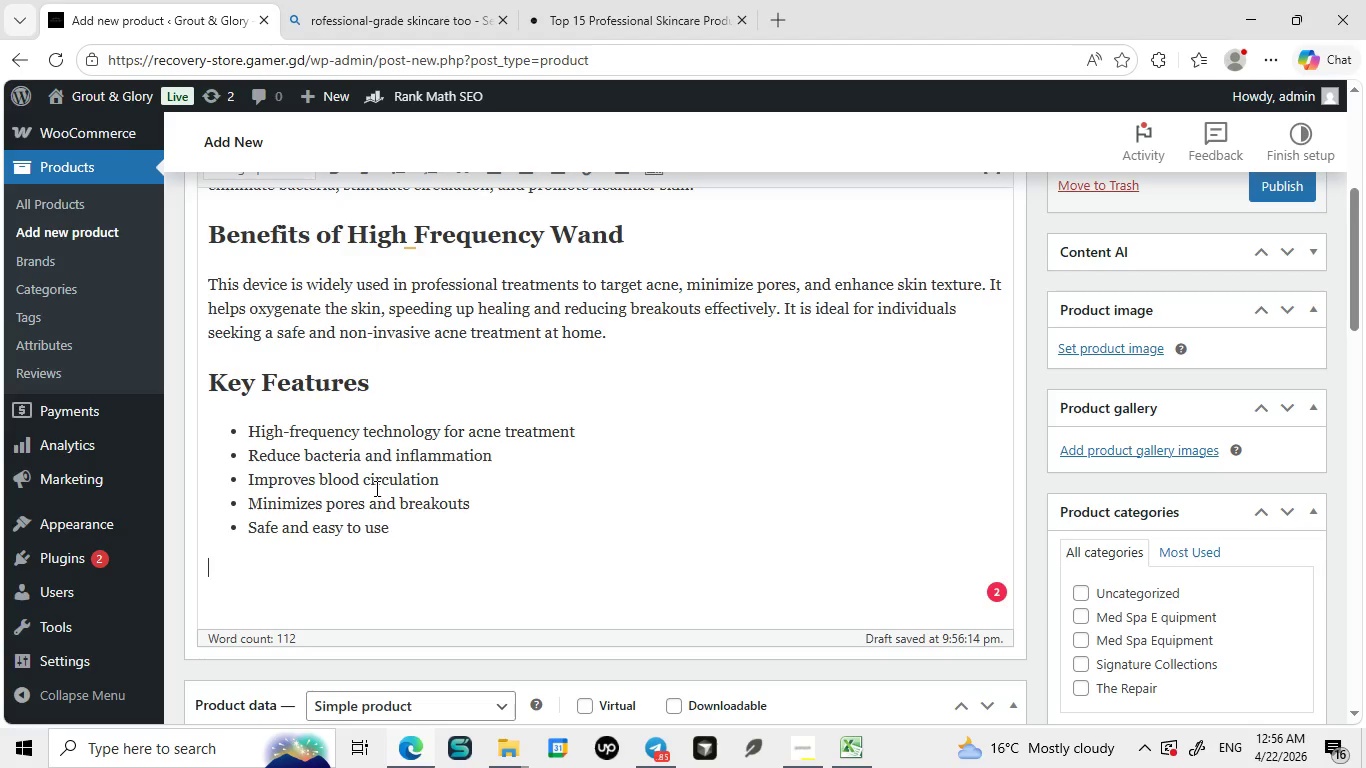 
type(How to use)
 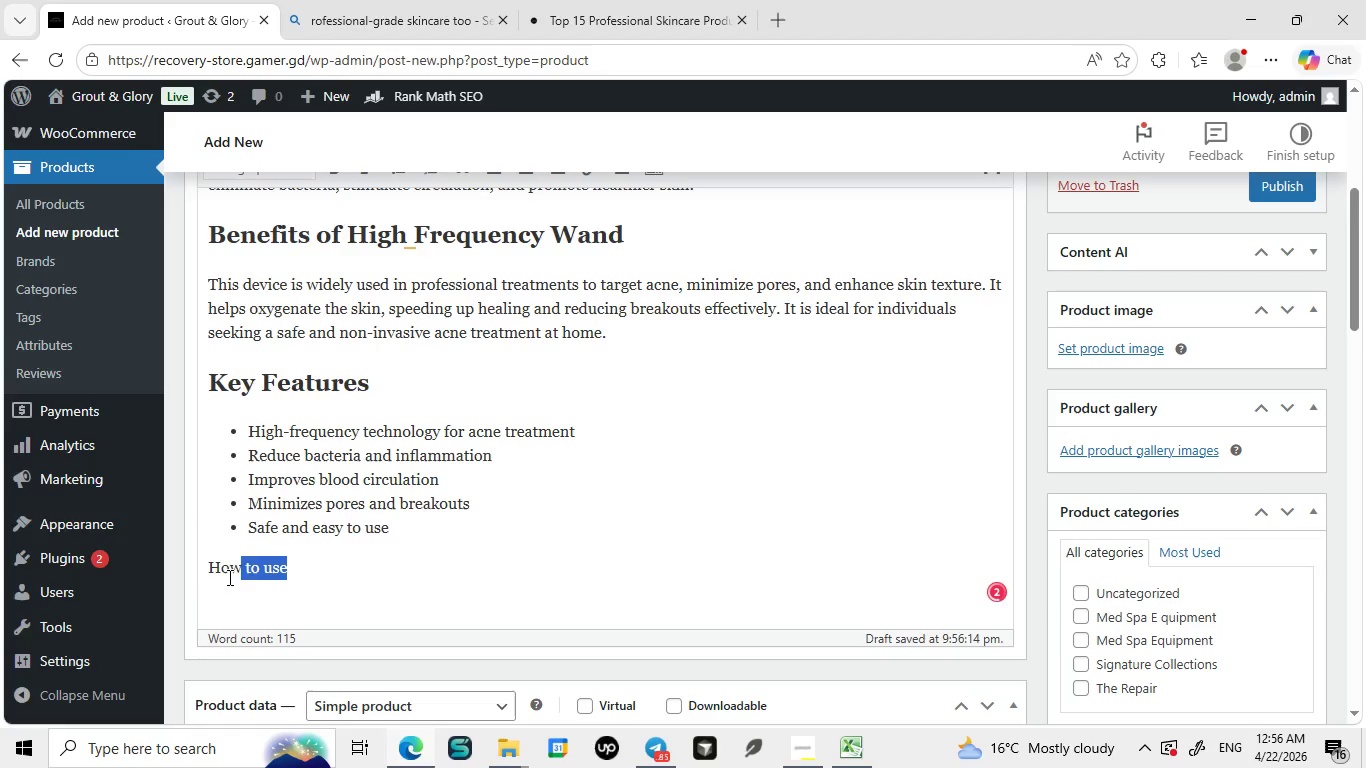 
left_click_drag(start_coordinate=[300, 578], to_coordinate=[193, 569])
 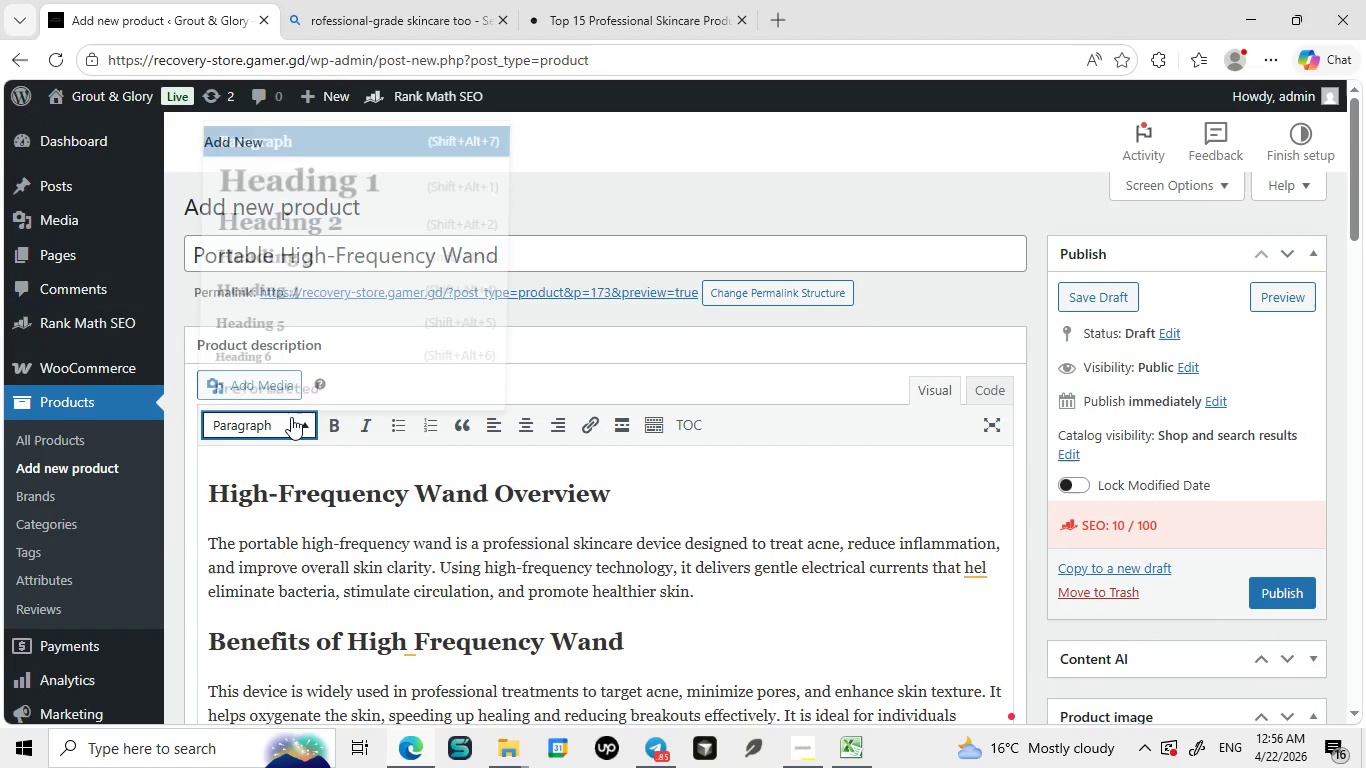 
left_click([291, 417])
 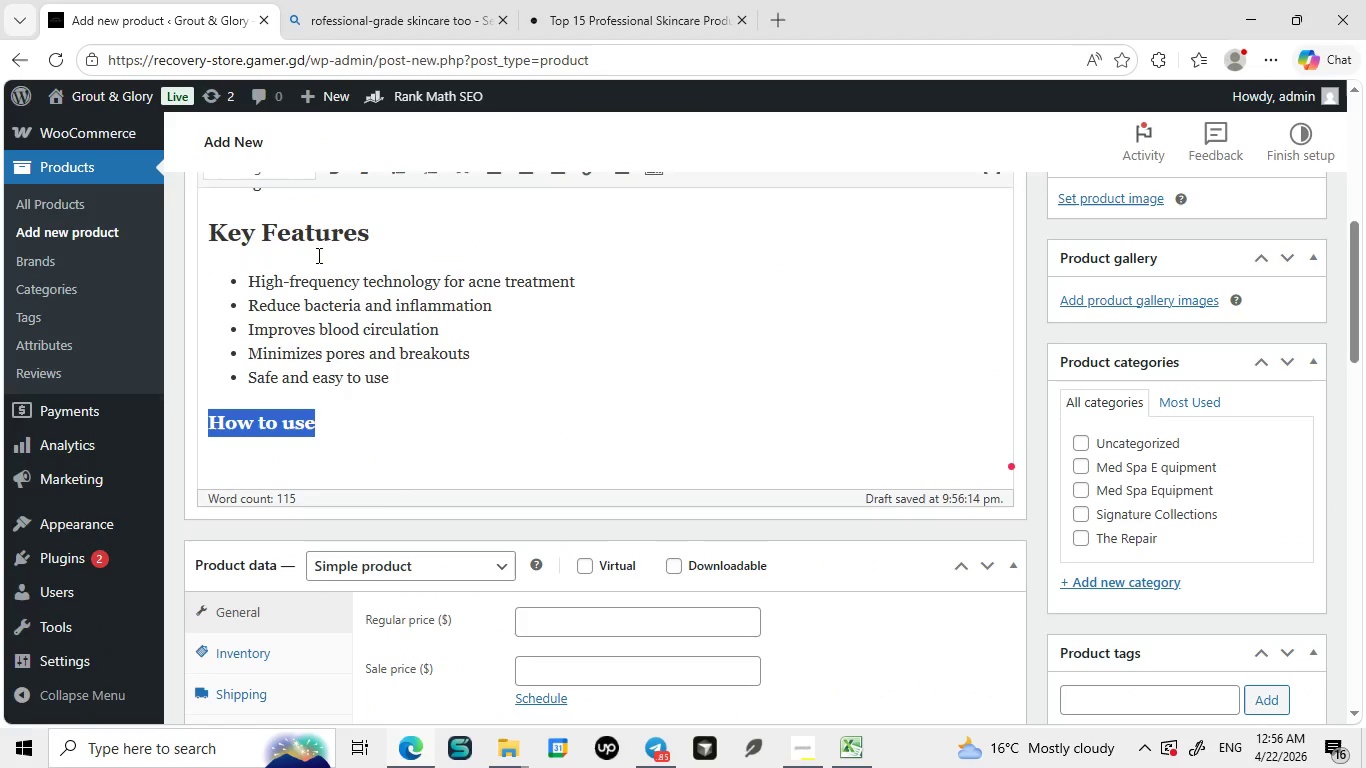 
left_click([317, 255])
 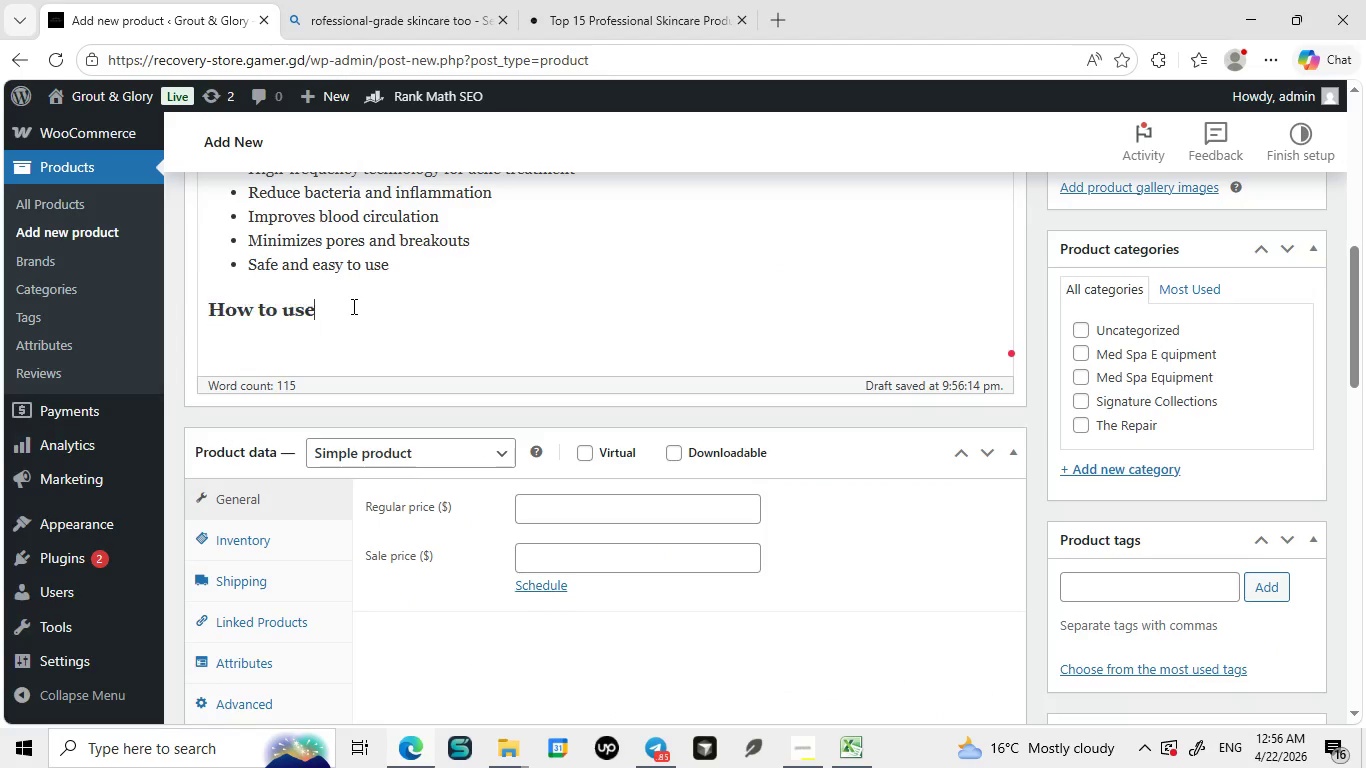 
left_click([352, 306])
 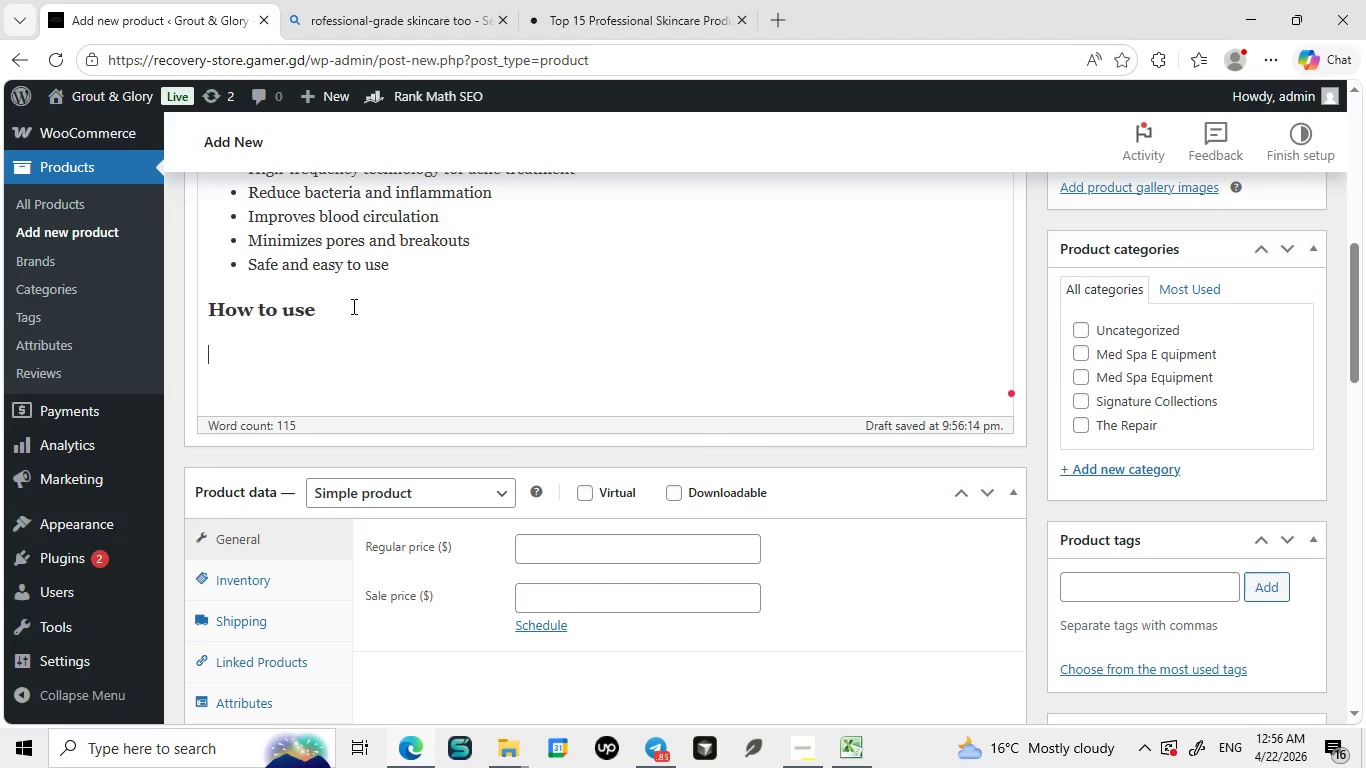 
key(Enter)
 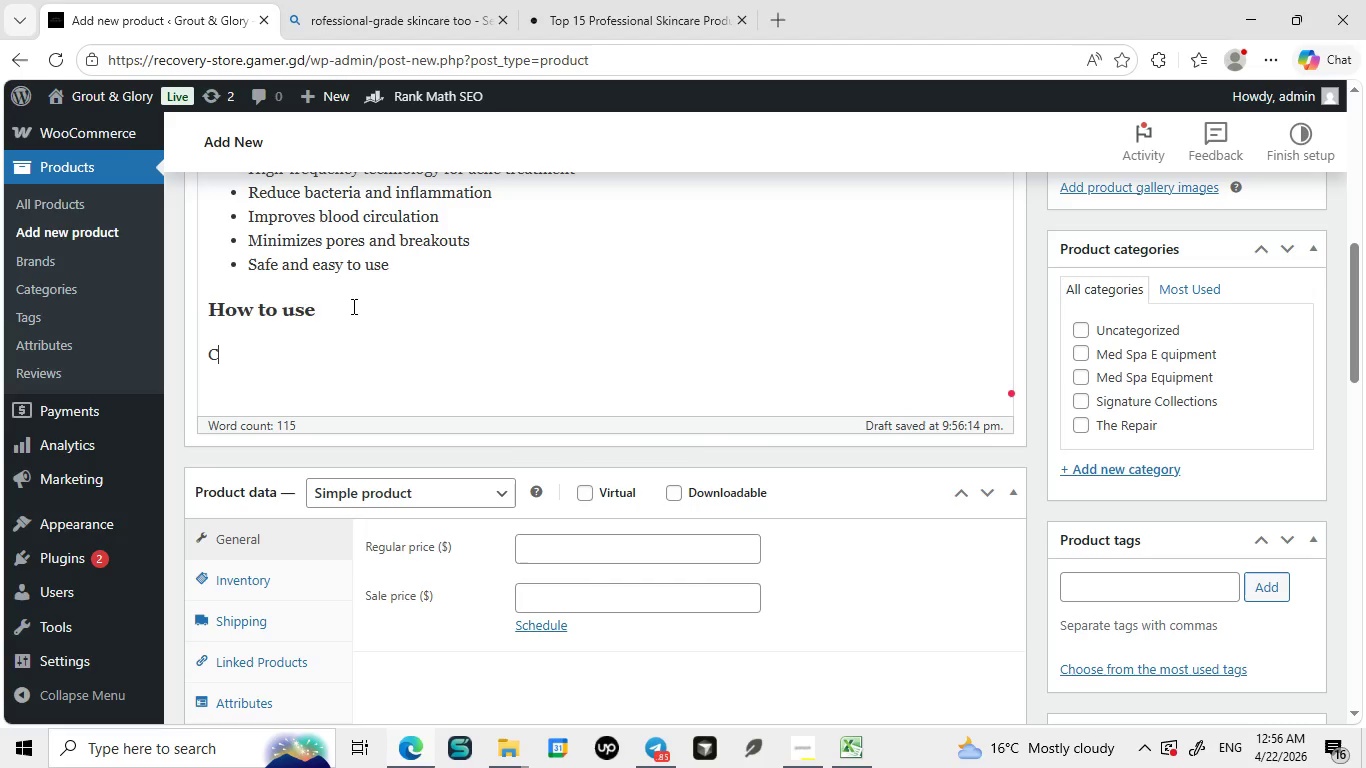 
type(Clean )
 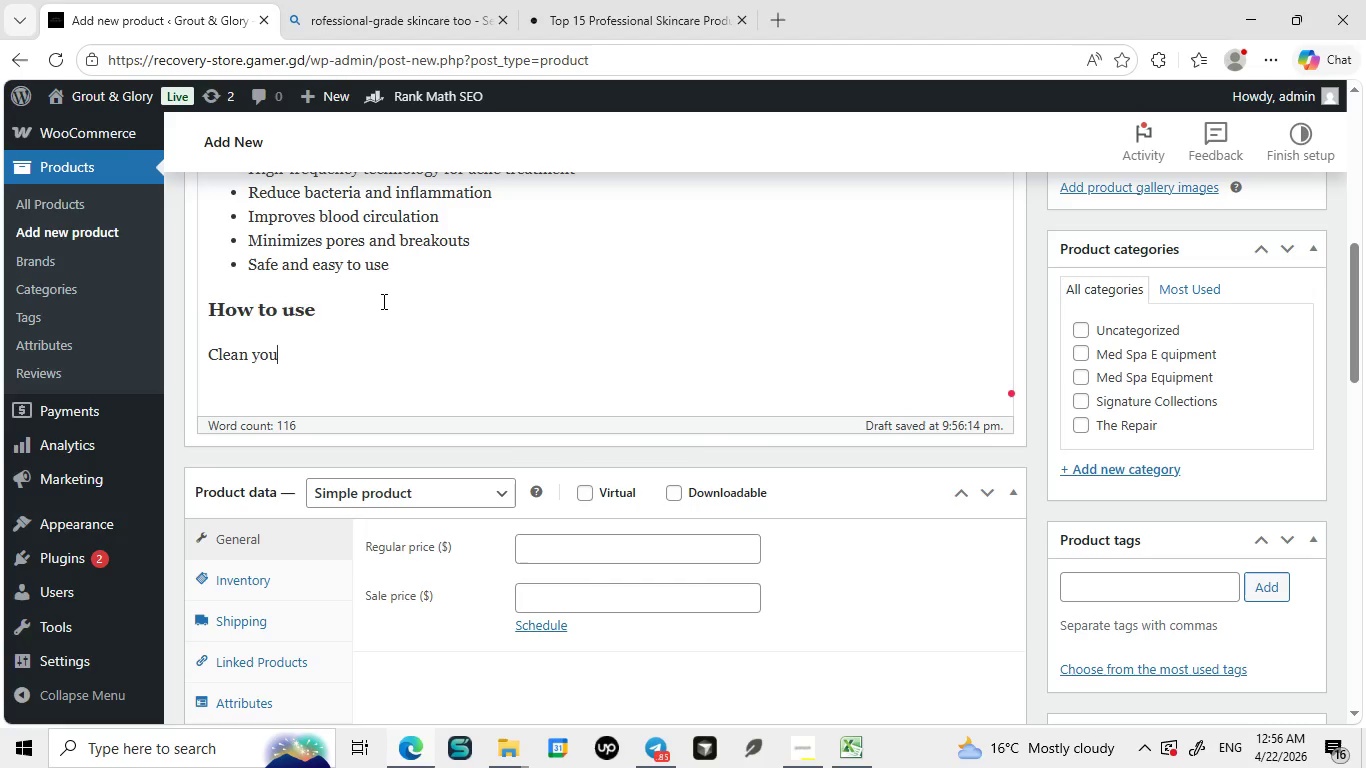 
type(youe face and)
 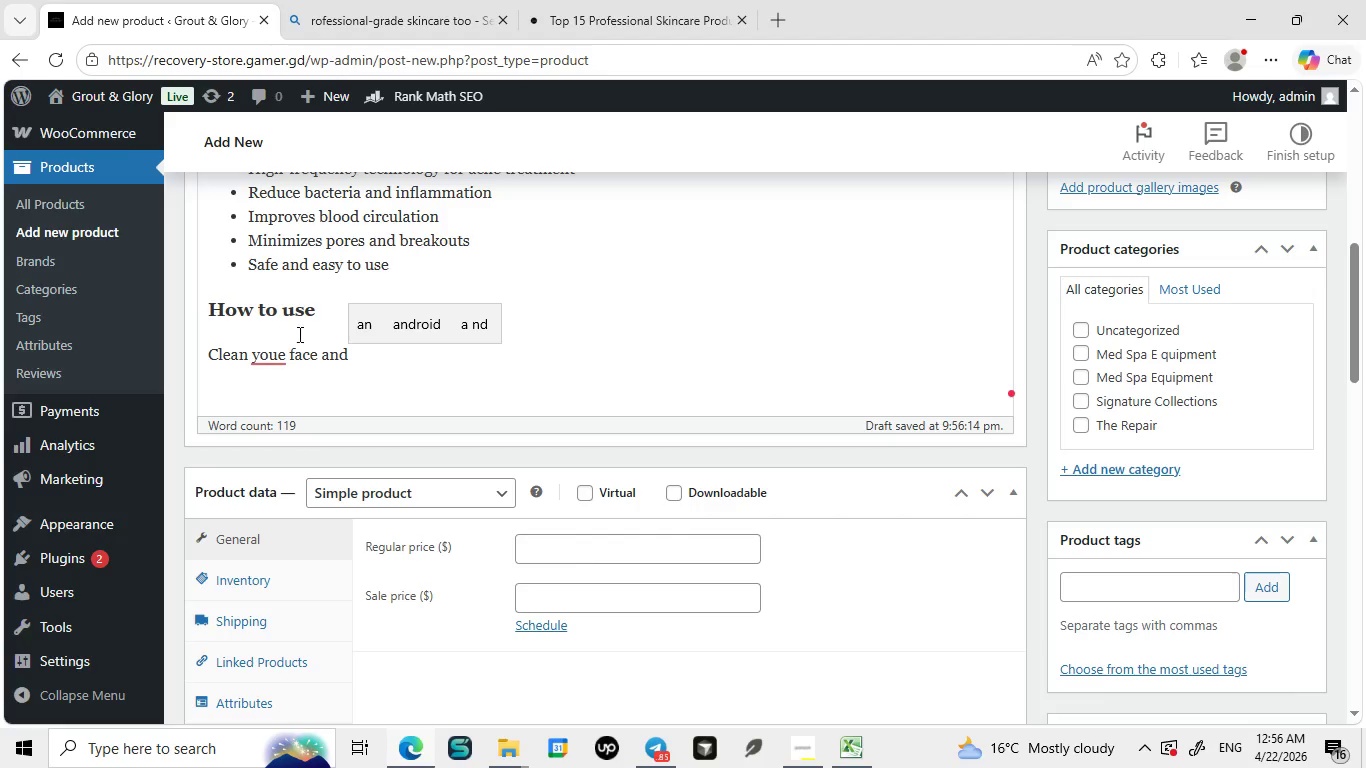 
left_click([276, 360])
 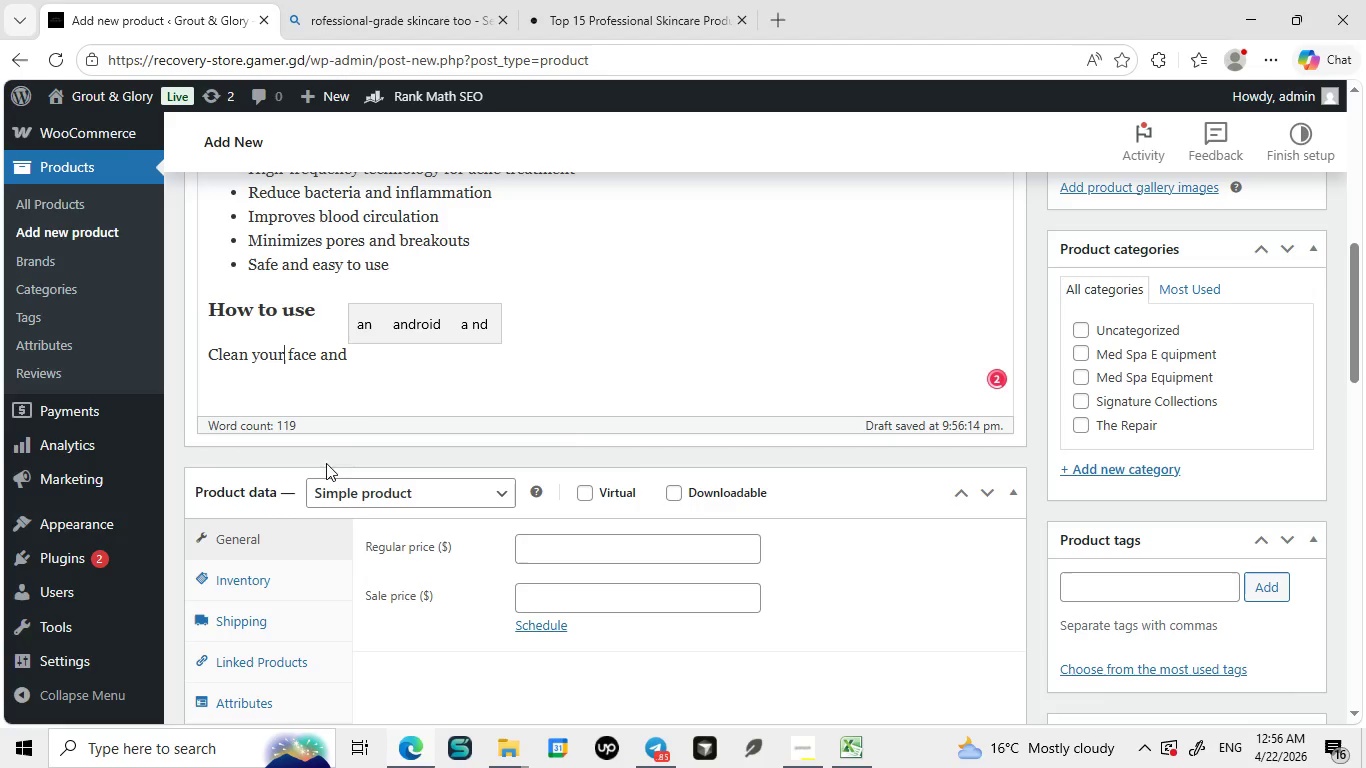 
left_click([291, 486])
 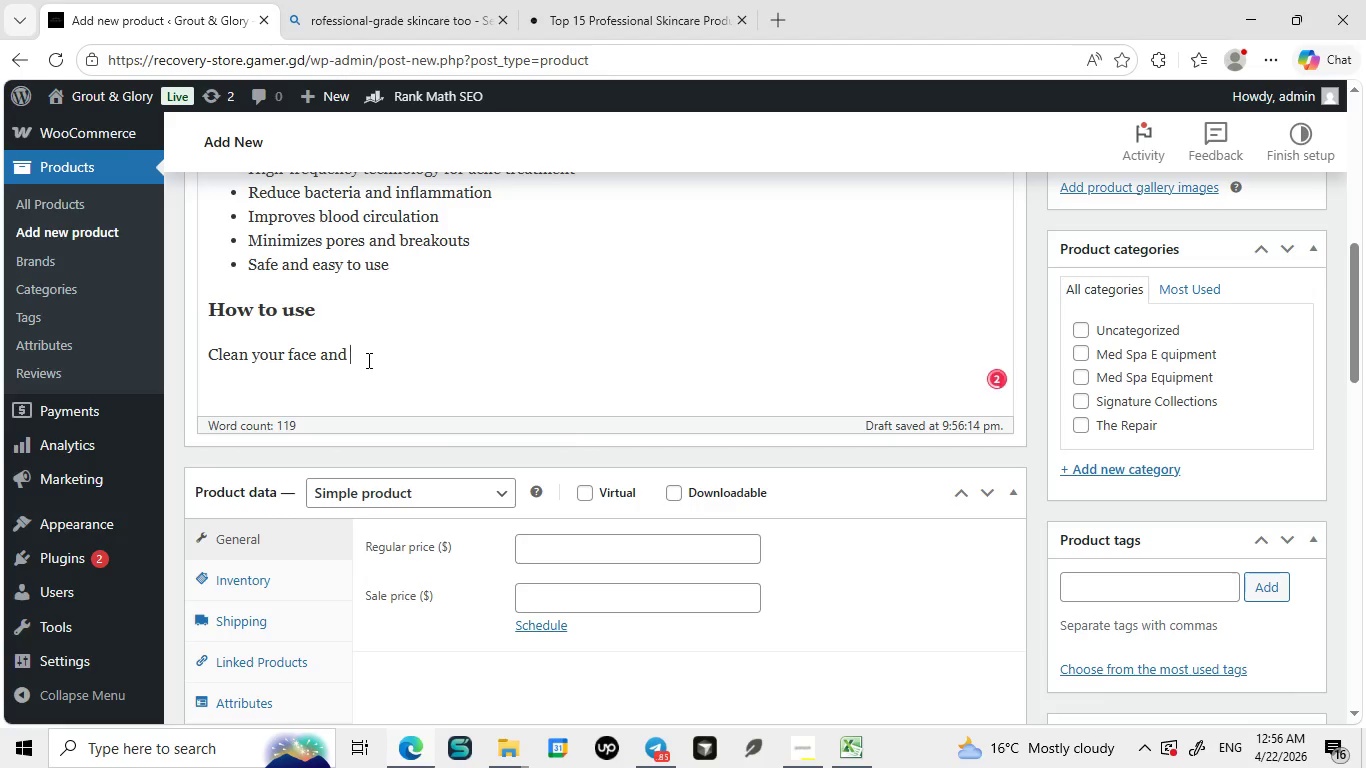 
left_click([367, 360])
 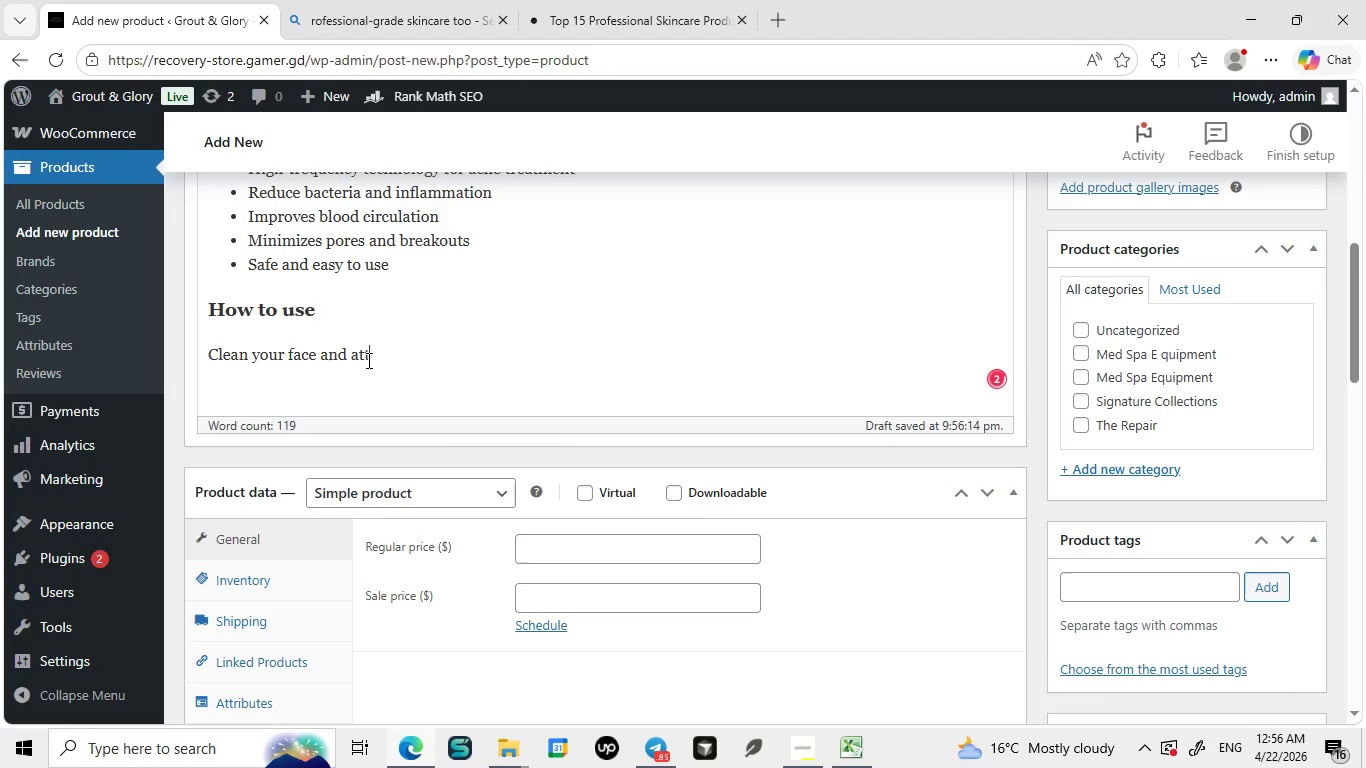 
type( attach the appro)
 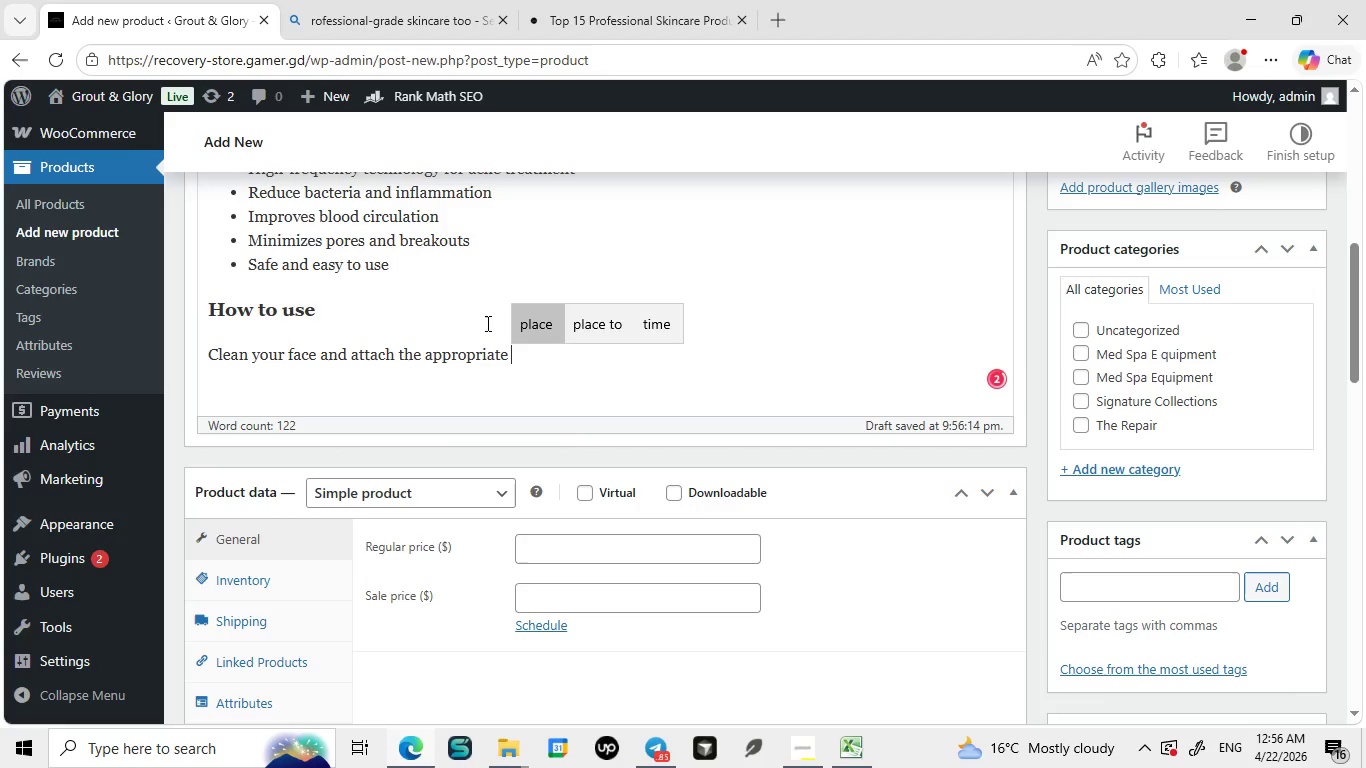 
left_click([486, 323])
 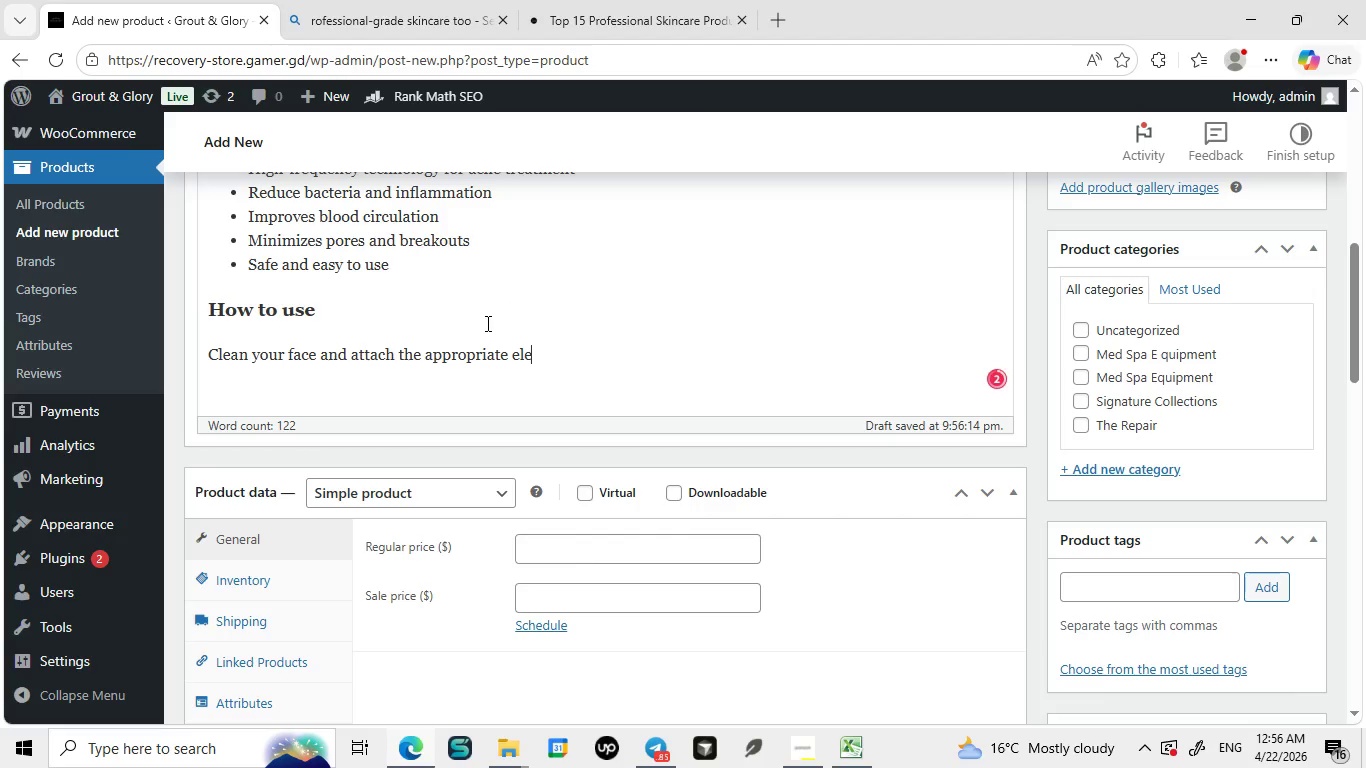 
type(electrode. Gently glide the wand across the skin for a n)
key(Backspace)
type(few minutes. Use regularly for best results.)
 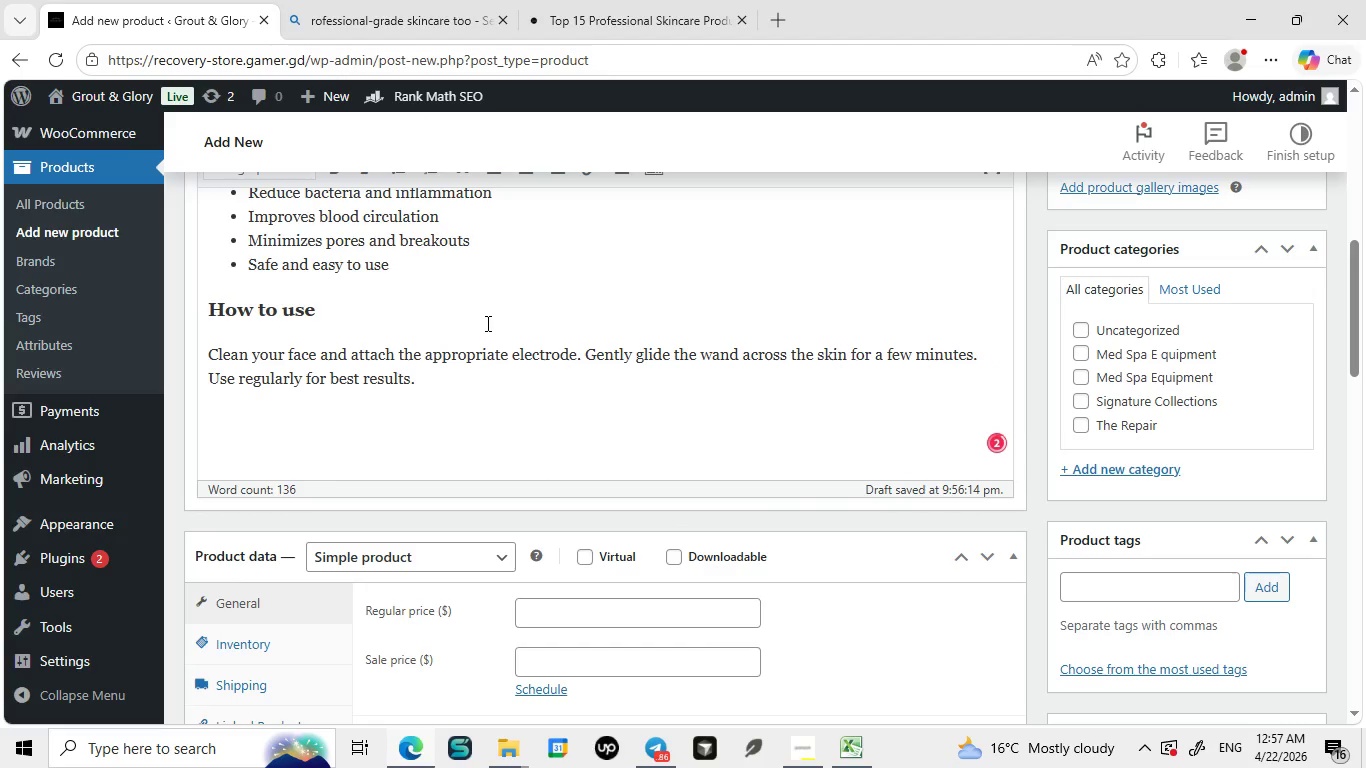 
key(Enter)
 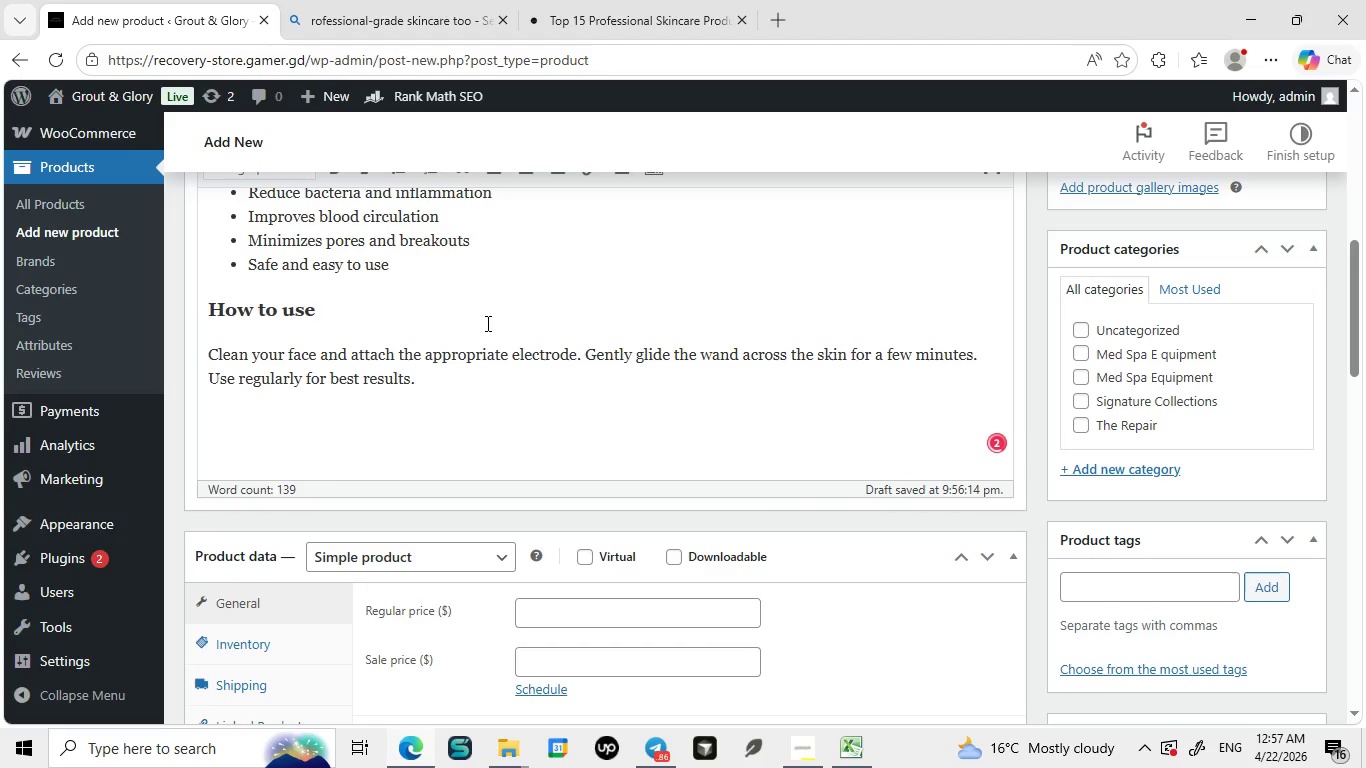 
type(You may also explore our Microcurrent Facial Device for skin liftin.)
 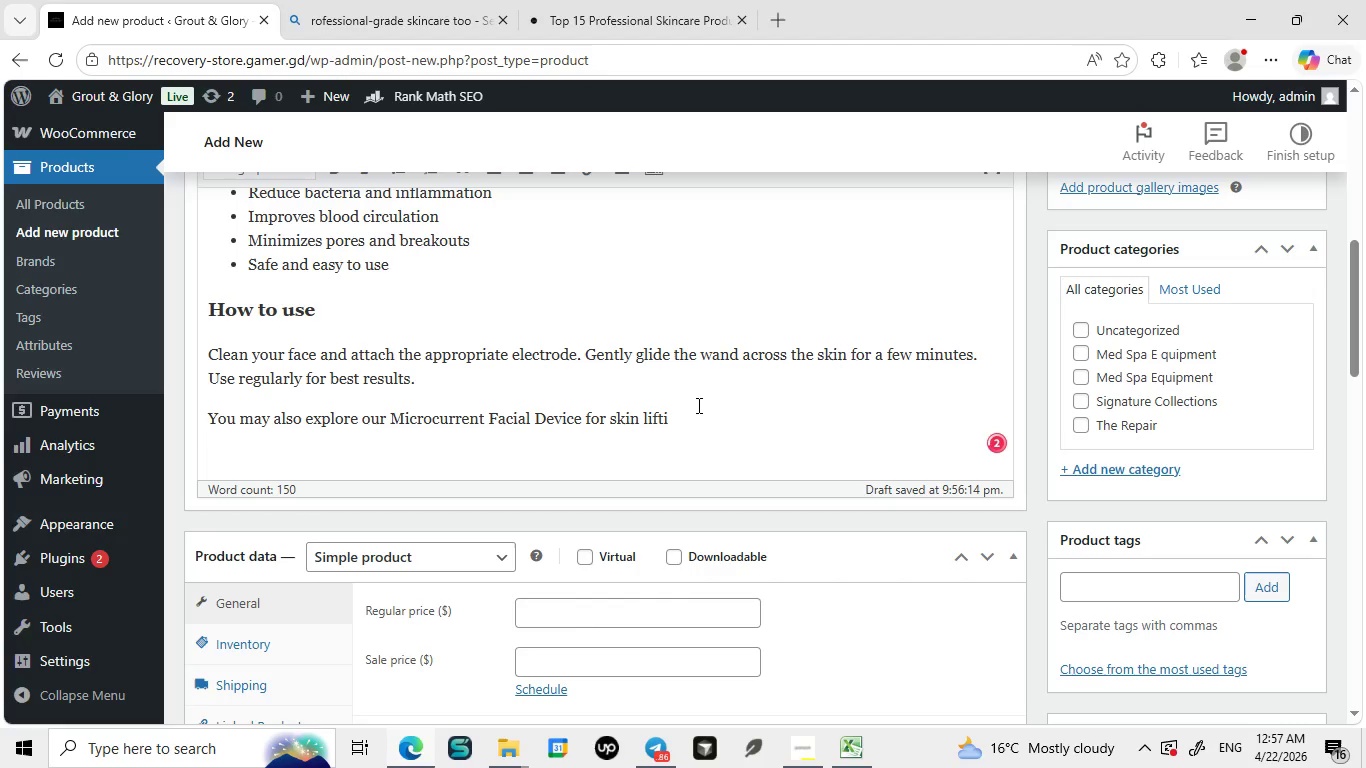 
key(Backspace)
key(Backspace)
type(g)
key(Backspace)
type(ng.)
 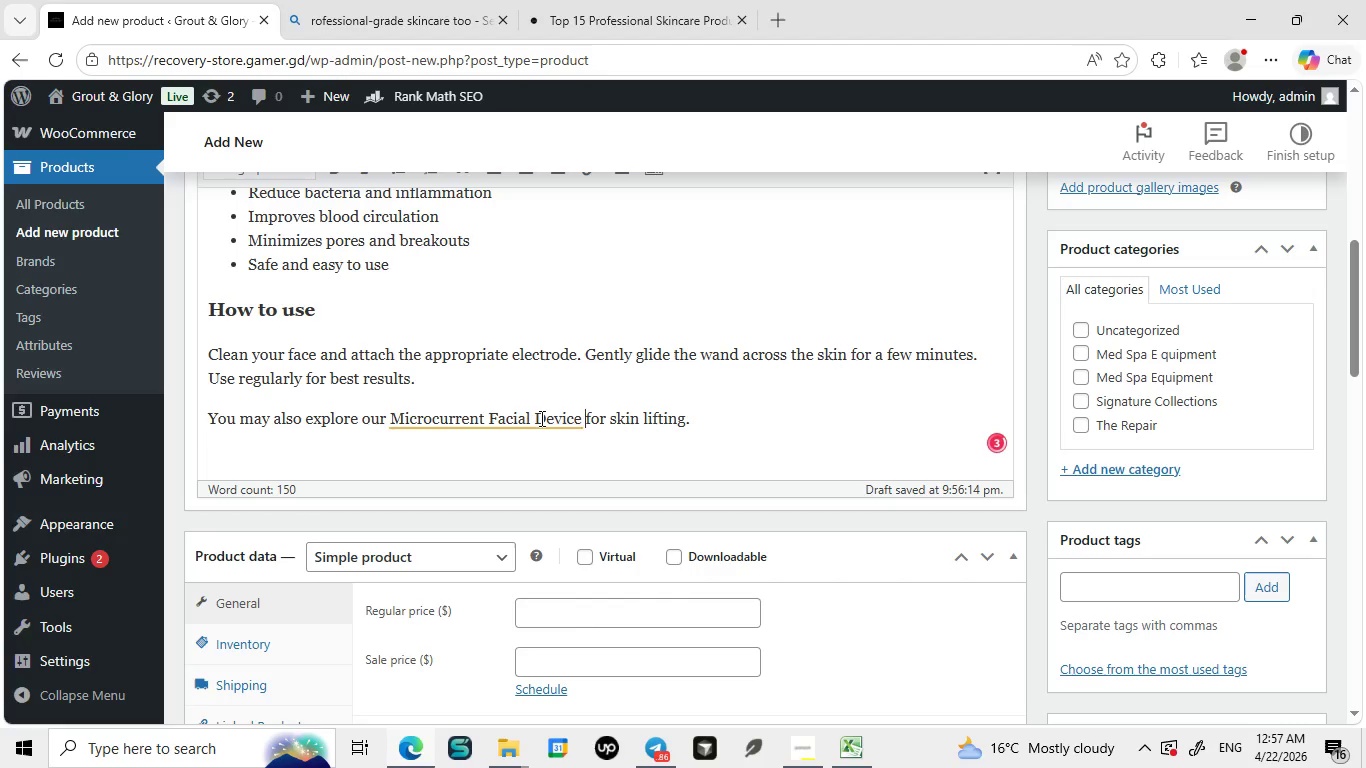 
left_click_drag(start_coordinate=[584, 424], to_coordinate=[394, 411])
 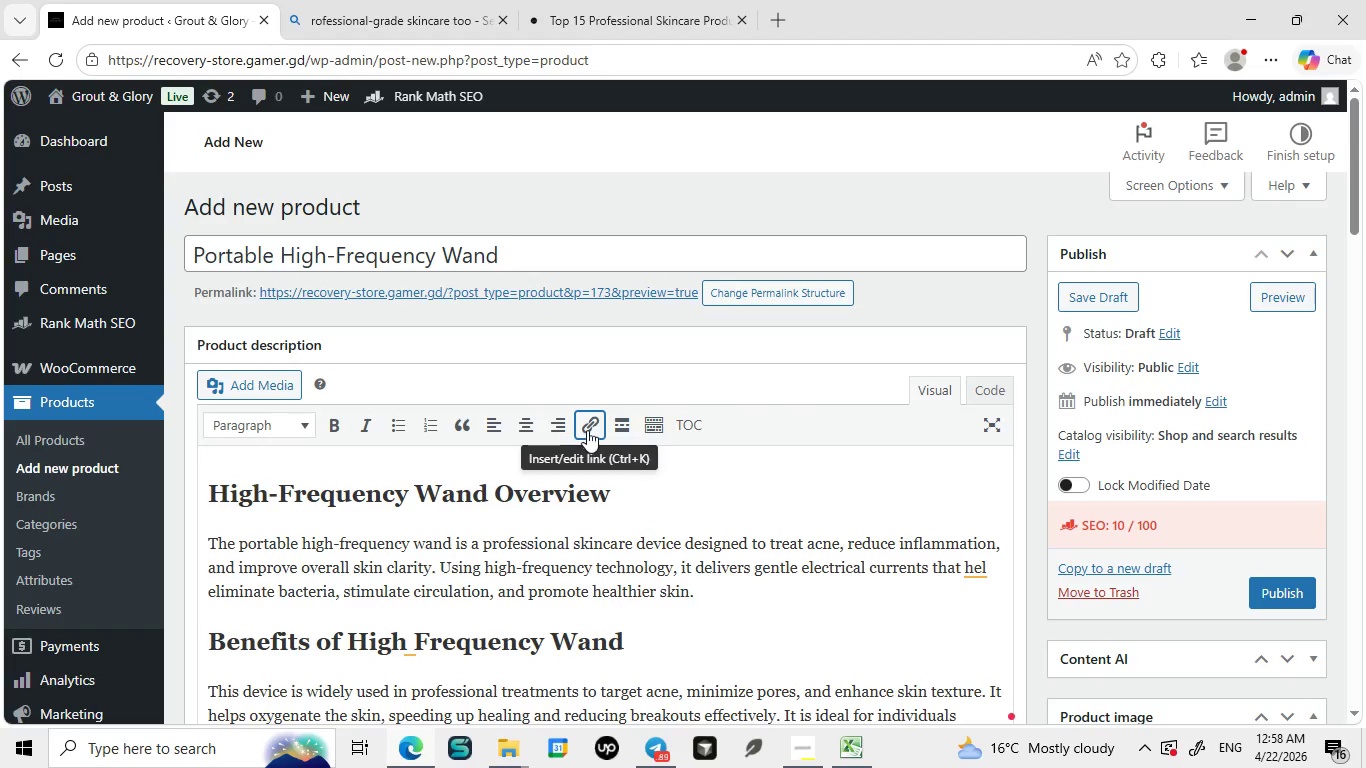 
left_click([587, 429])
 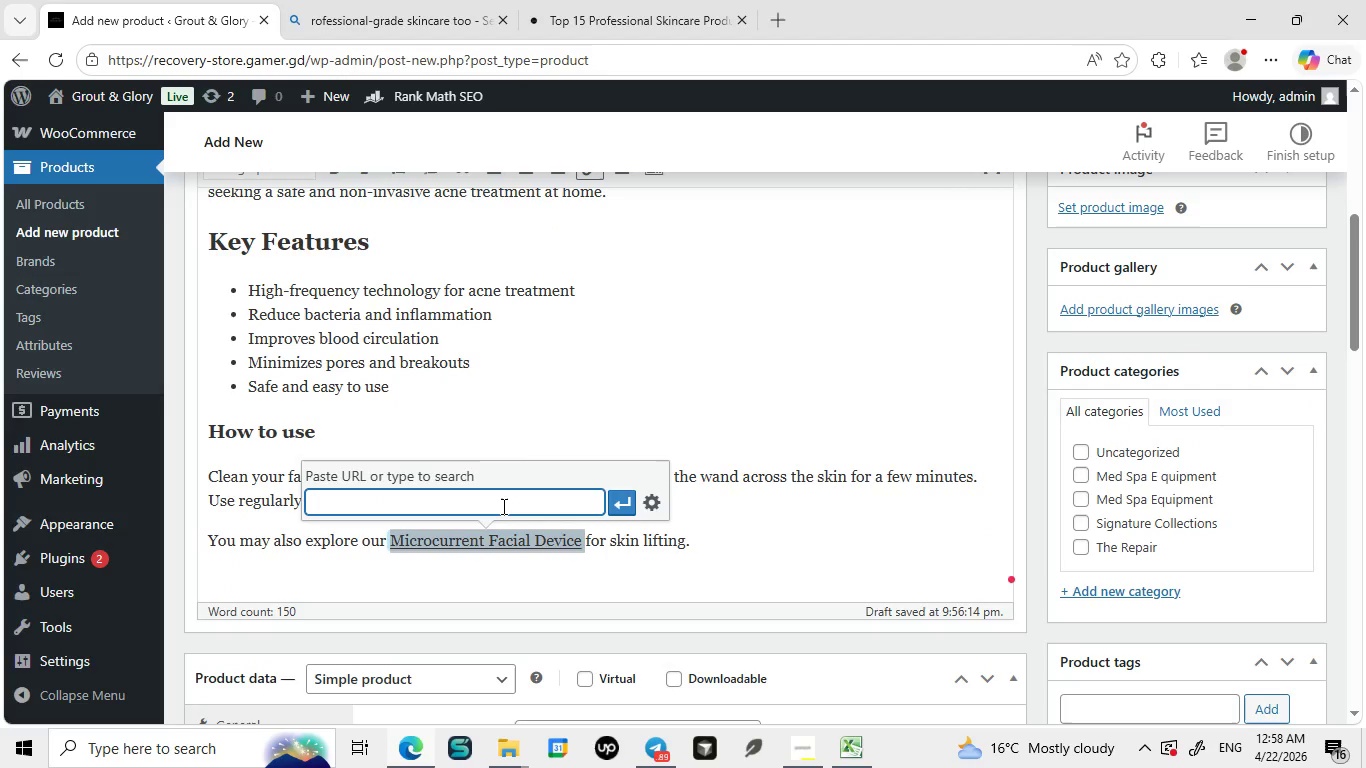 
wait(10.19)
 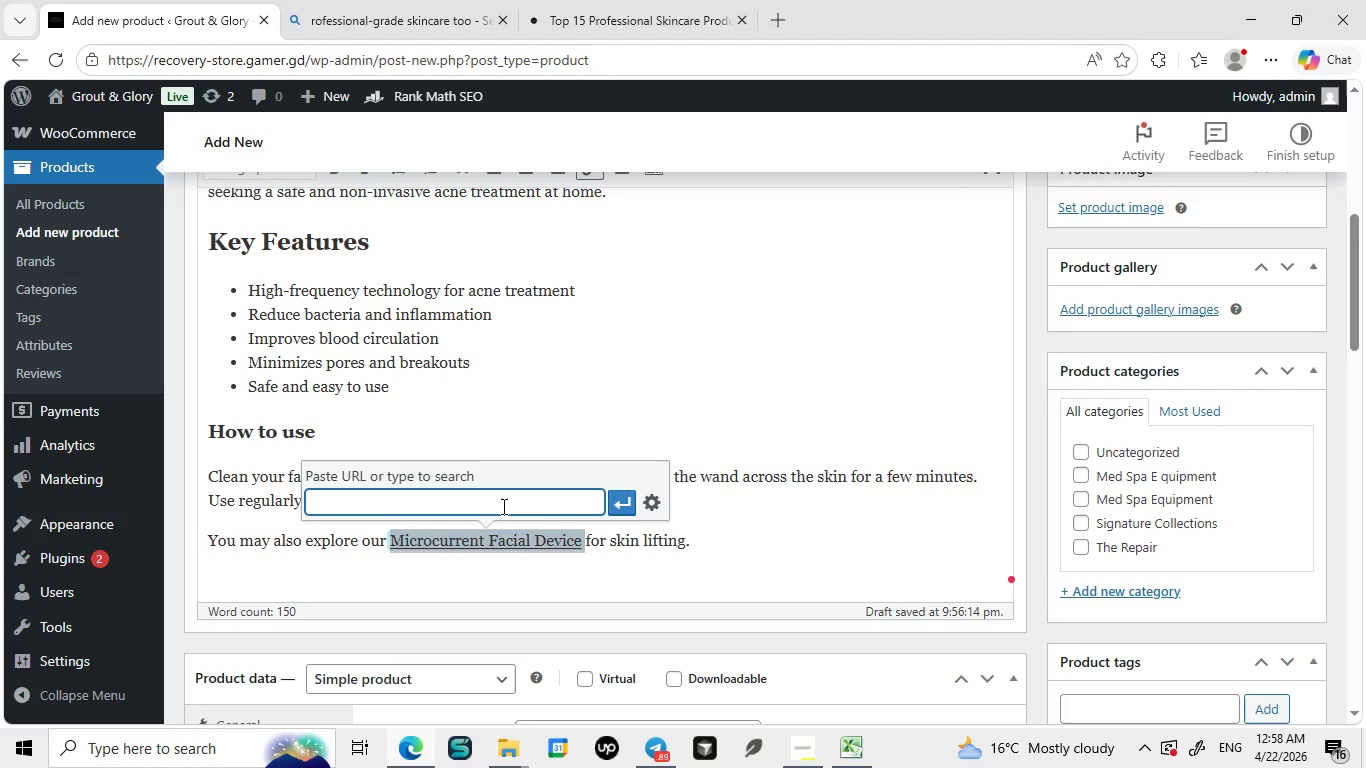 
type(Microcurrent)
 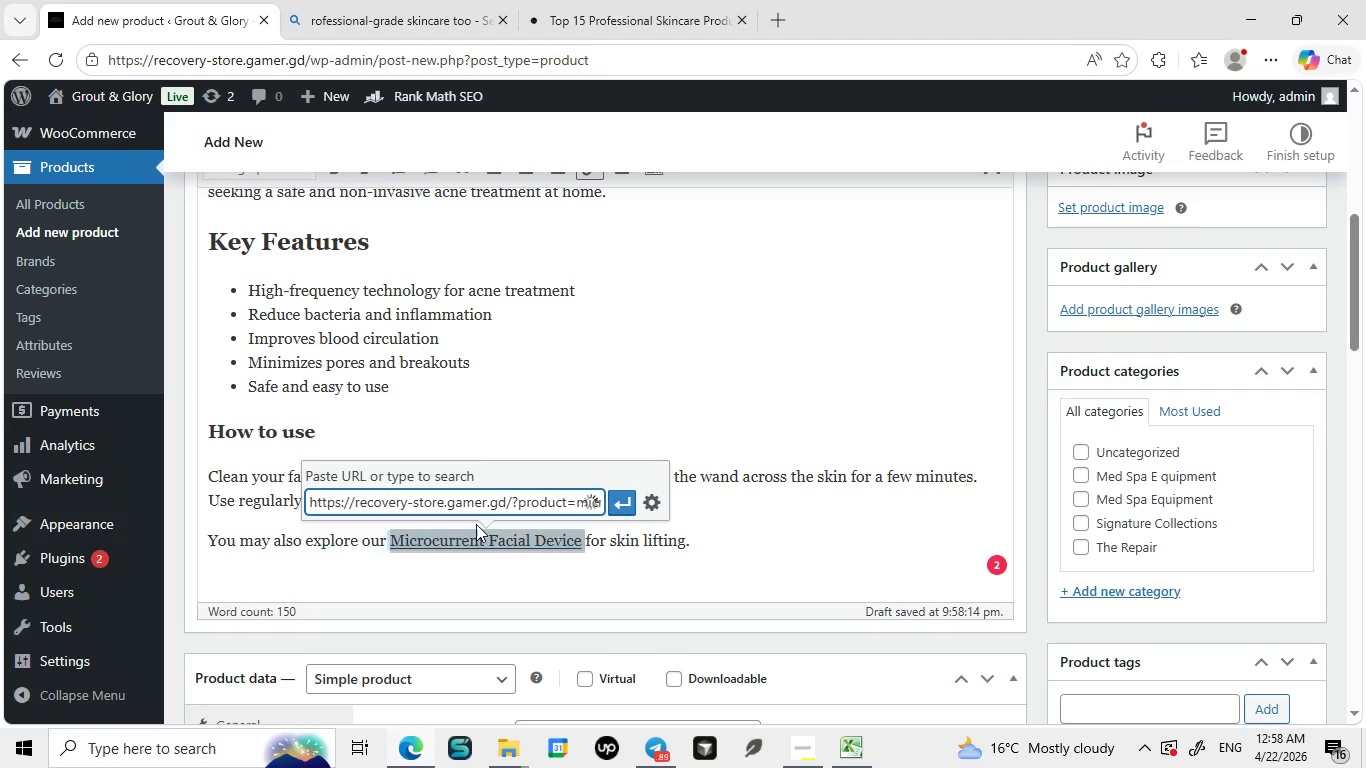 
left_click([476, 524])
 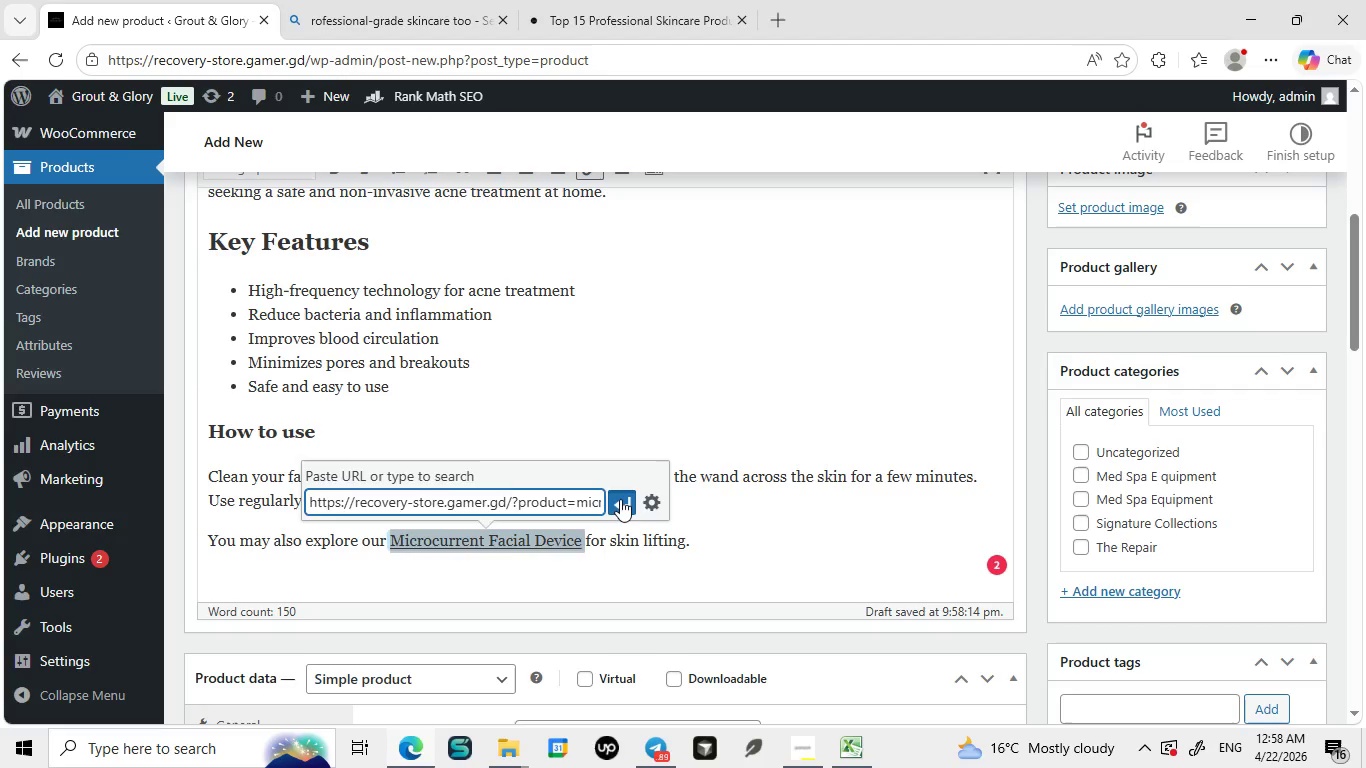 
left_click([620, 499])
 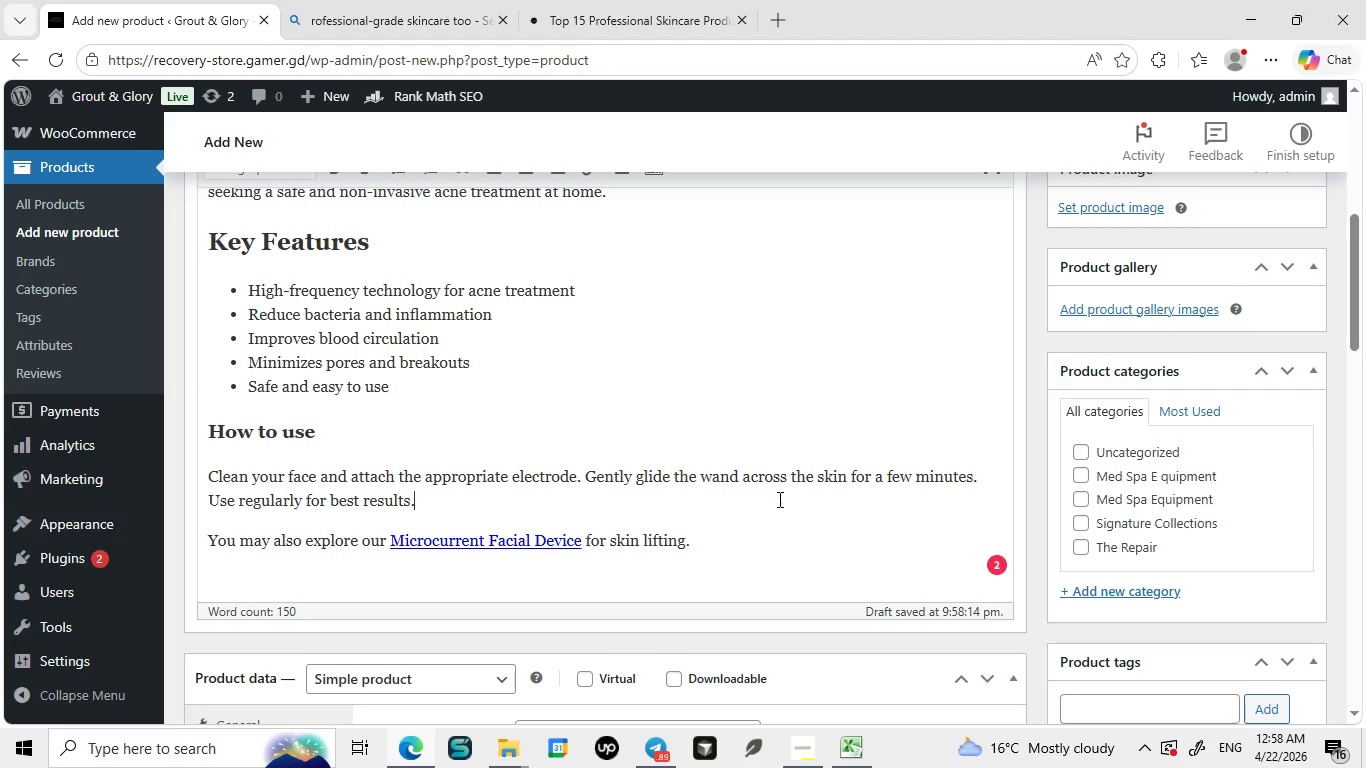 
left_click([778, 499])
 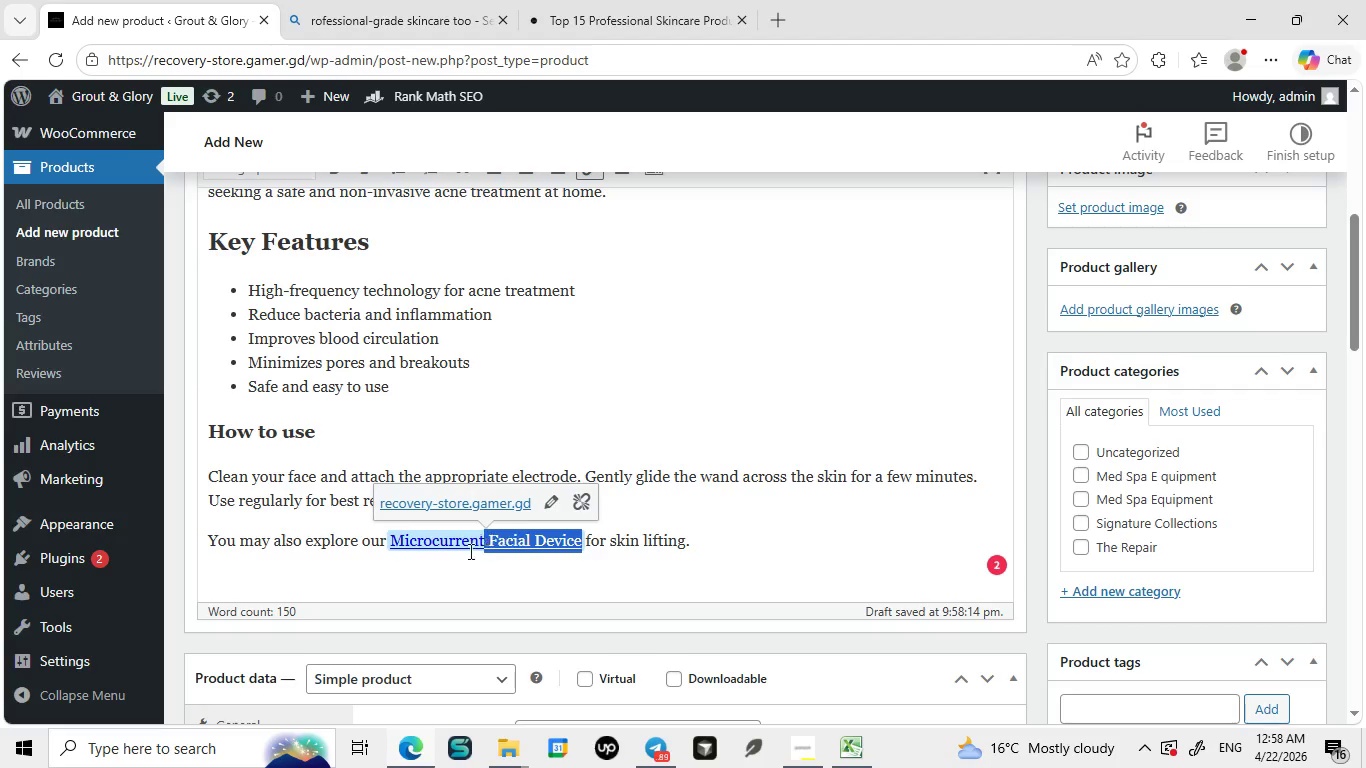 
left_click_drag(start_coordinate=[580, 545], to_coordinate=[392, 549])
 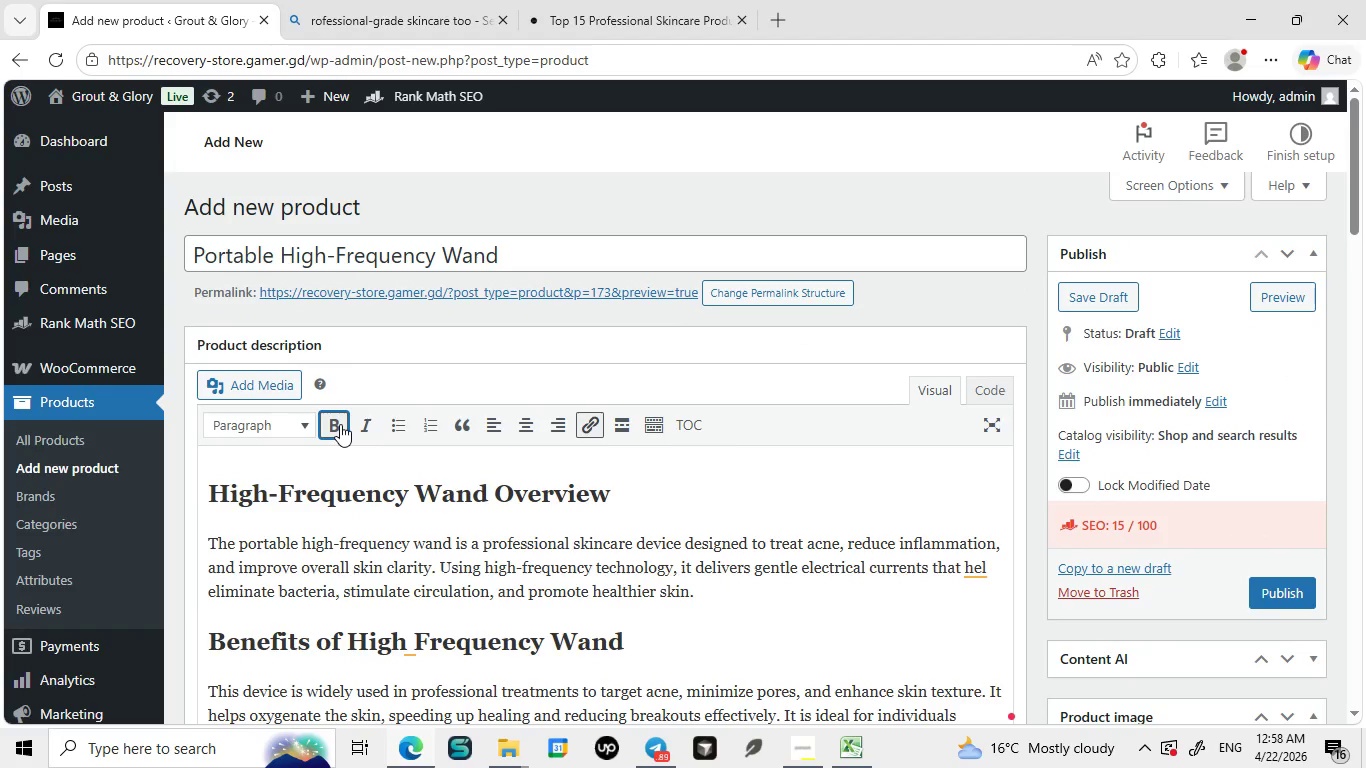 
left_click([340, 424])
 